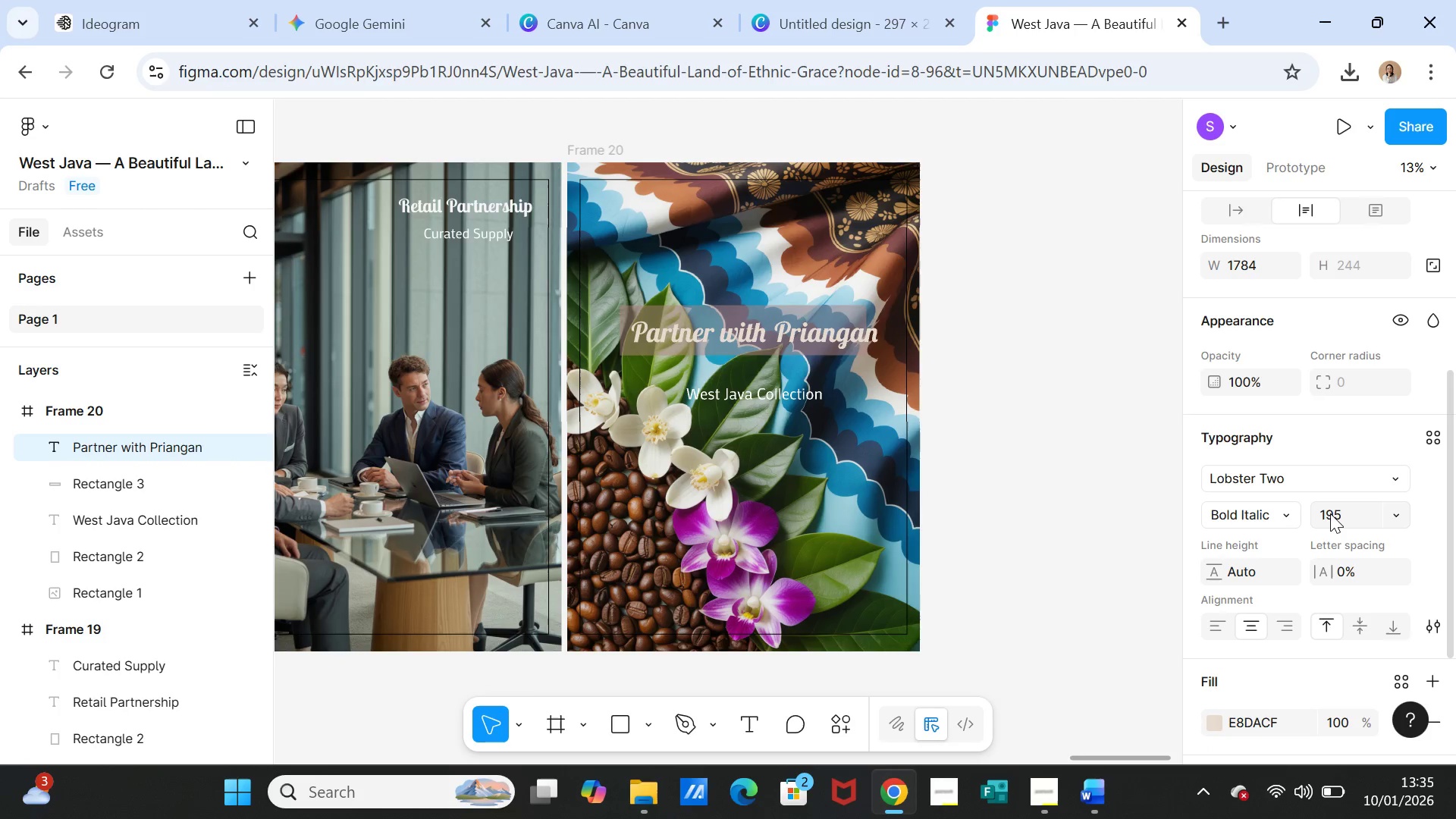 
key(Enter)
 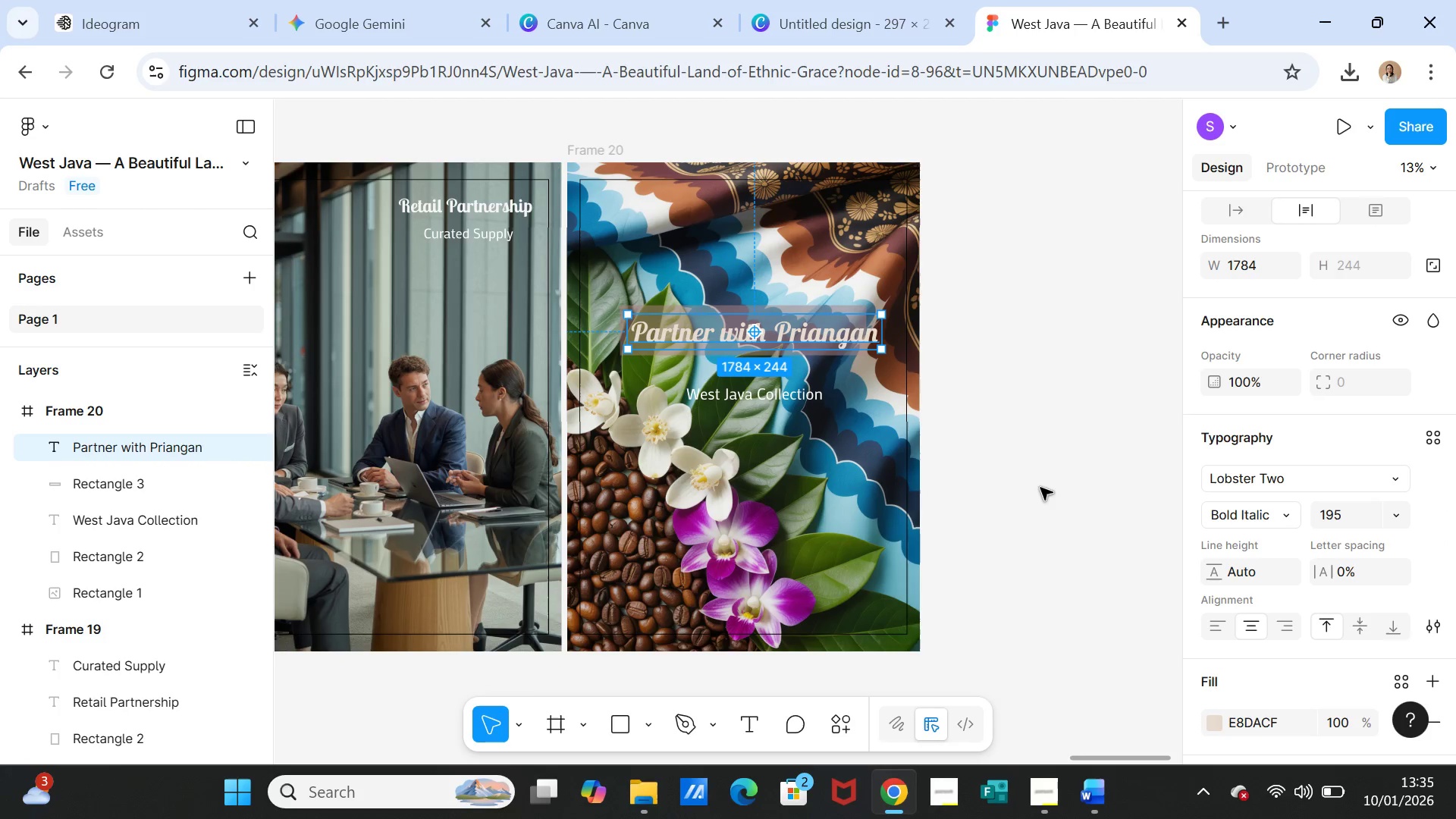 
left_click([1040, 485])
 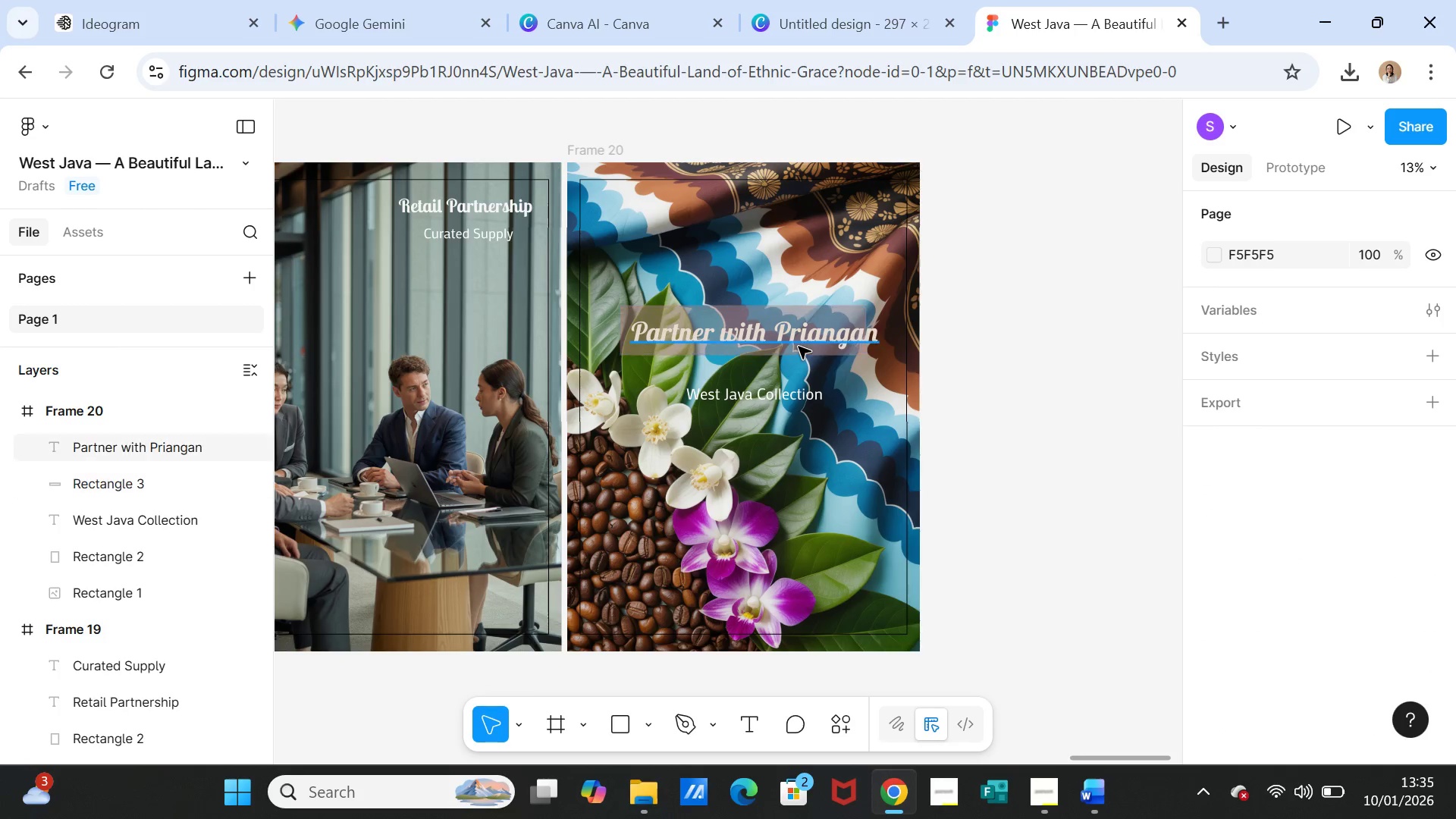 
left_click_drag(start_coordinate=[799, 346], to_coordinate=[790, 344])
 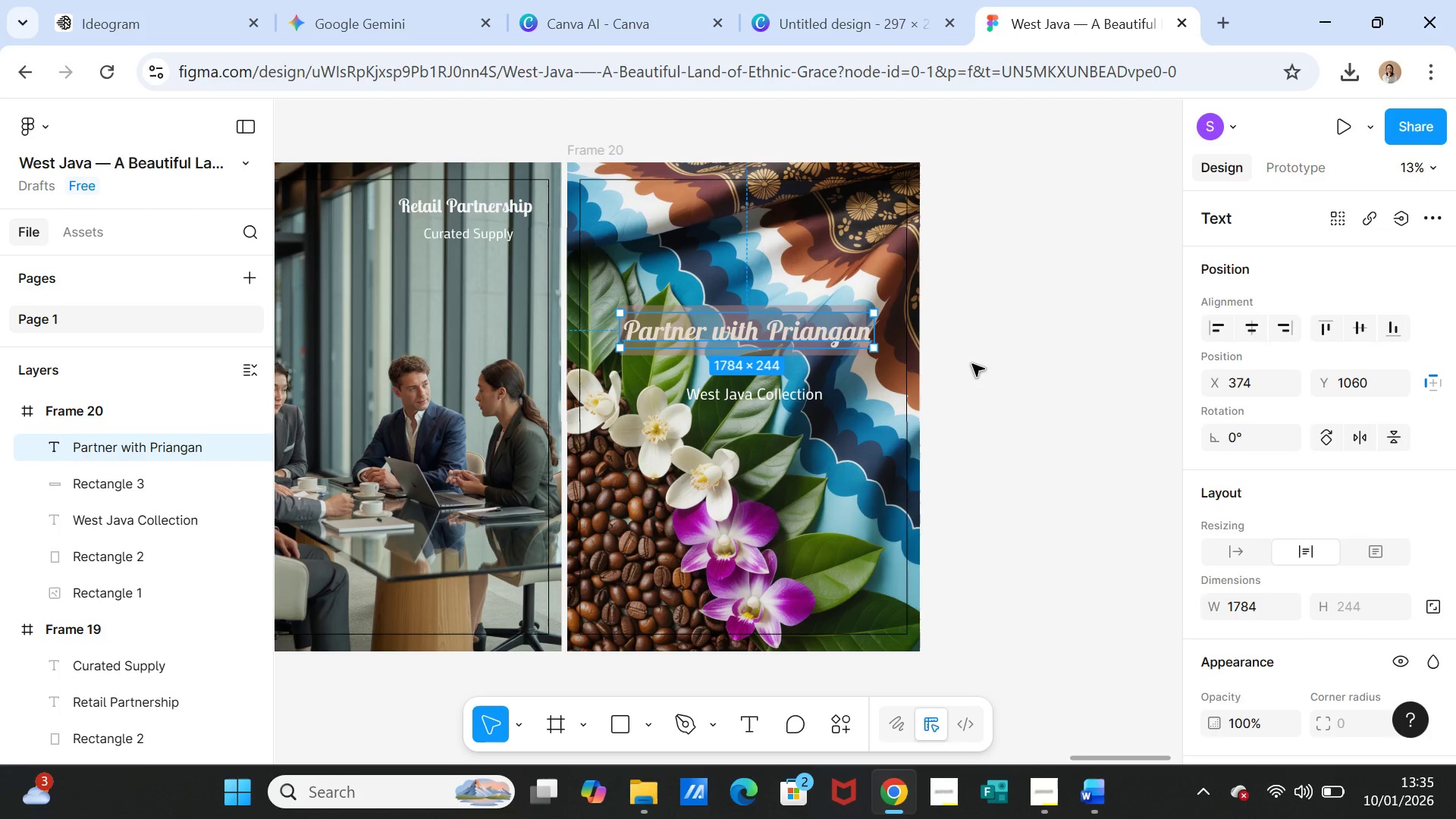 
left_click([972, 364])
 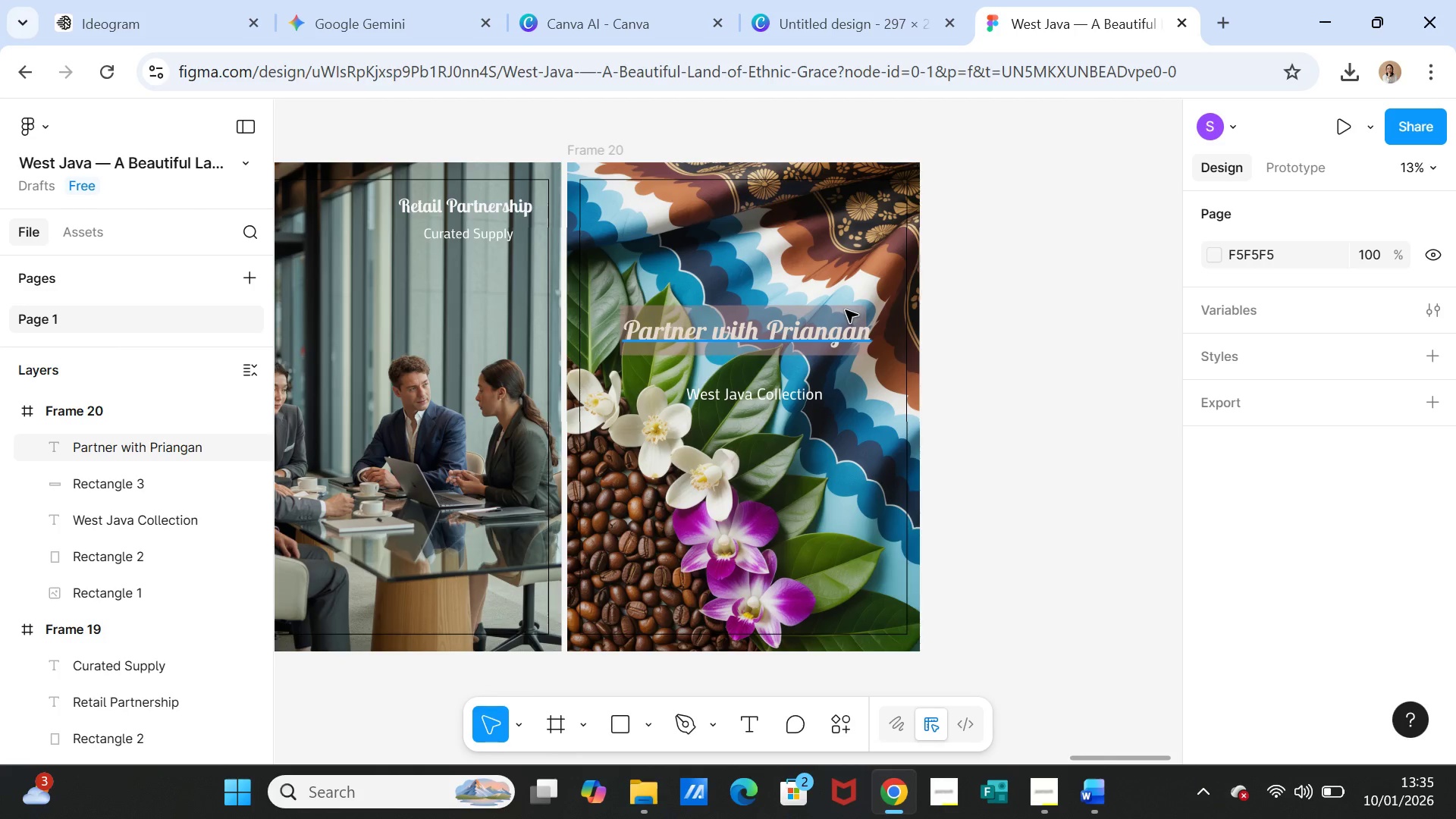 
left_click([846, 312])
 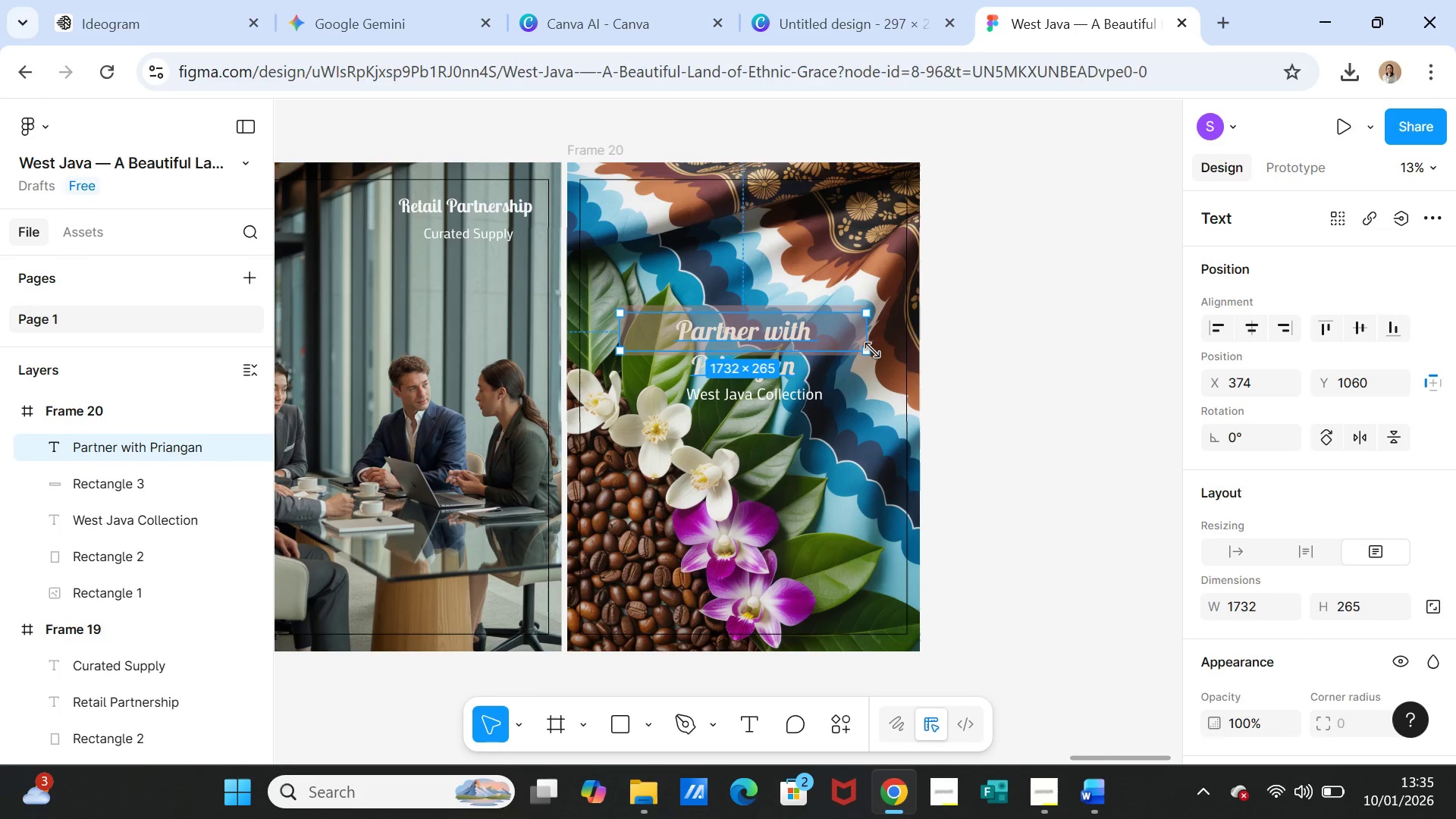 
wait(7.61)
 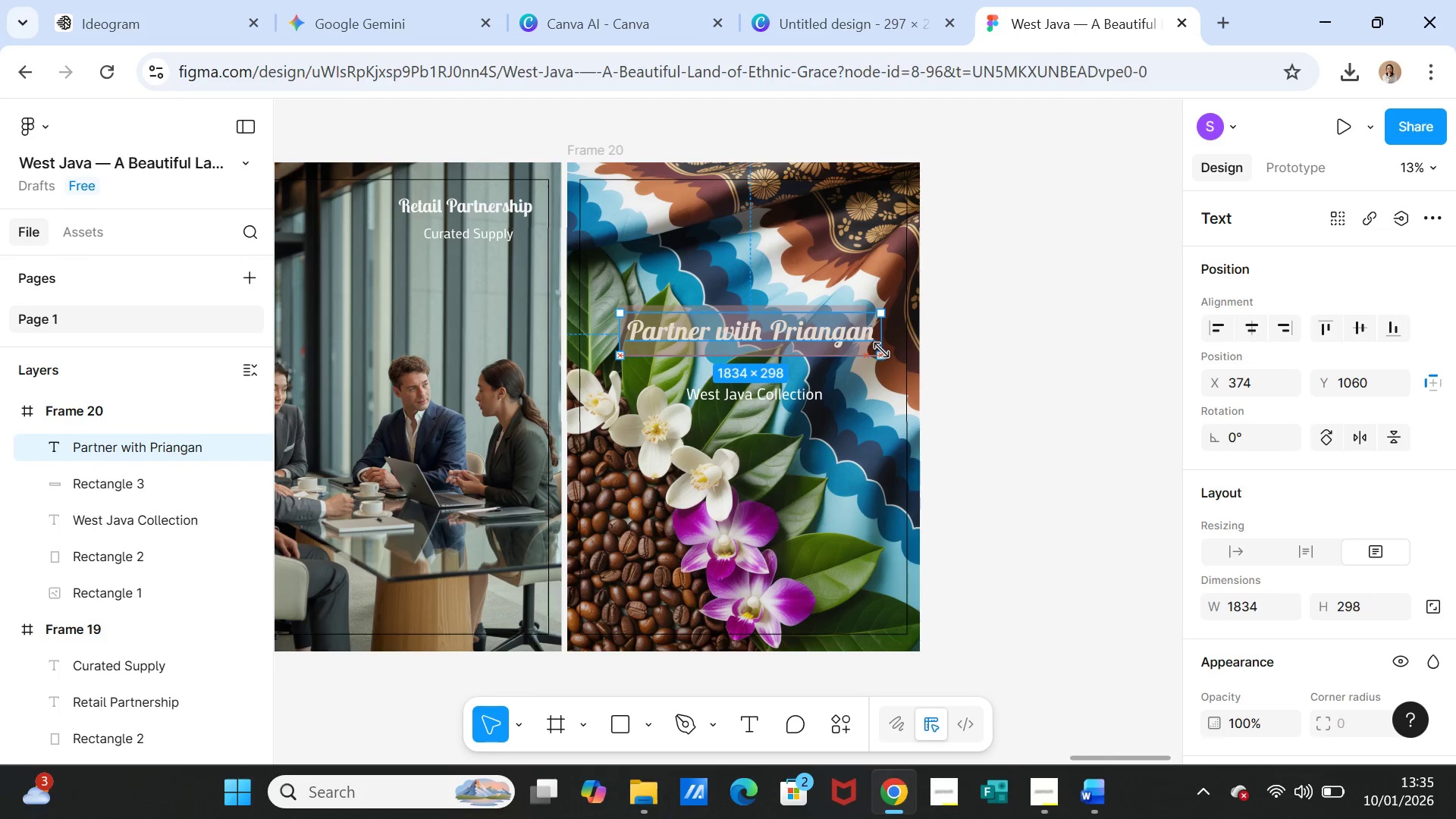 
left_click_drag(start_coordinate=[869, 338], to_coordinate=[877, 334])
 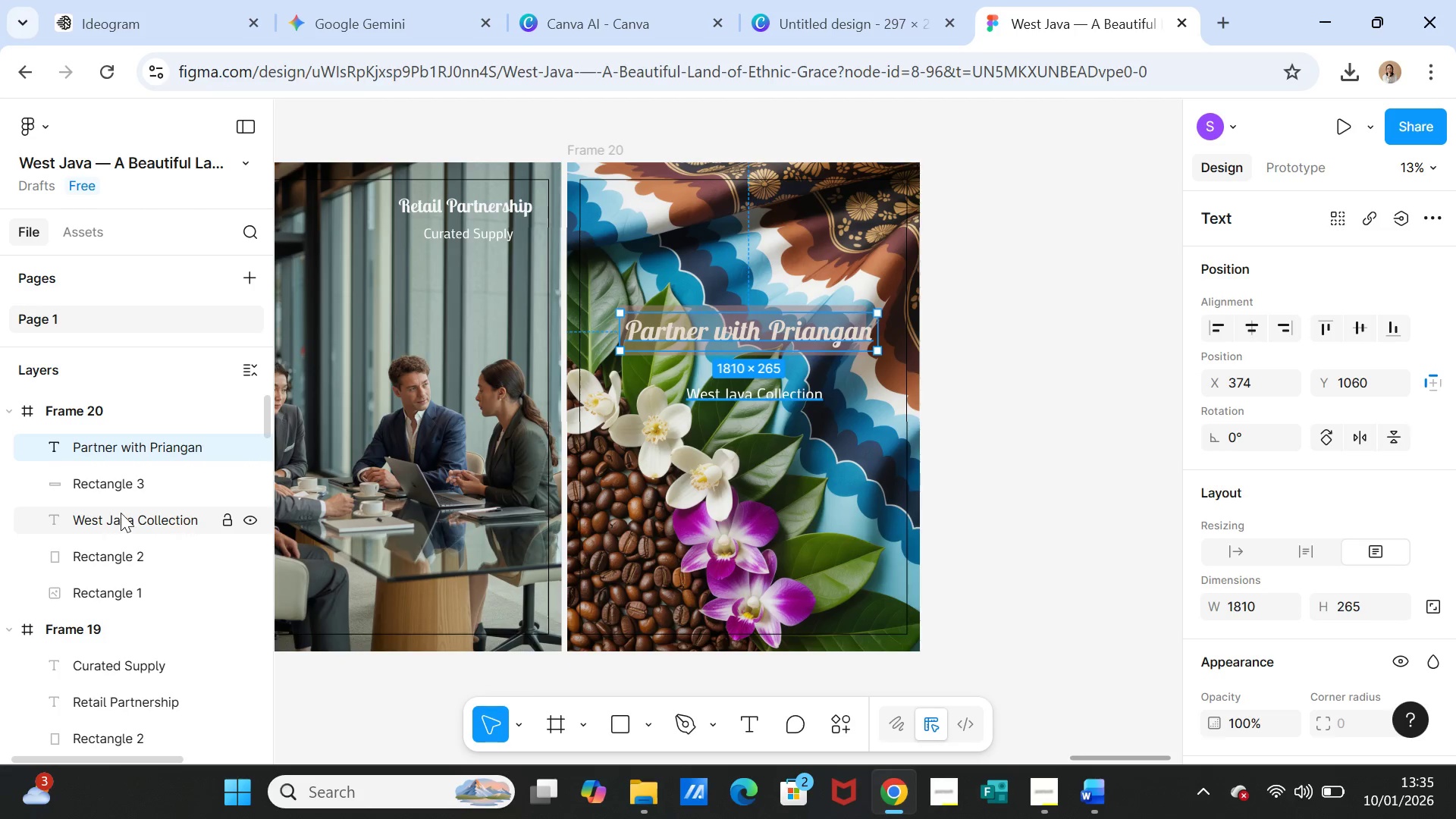 
left_click([134, 479])
 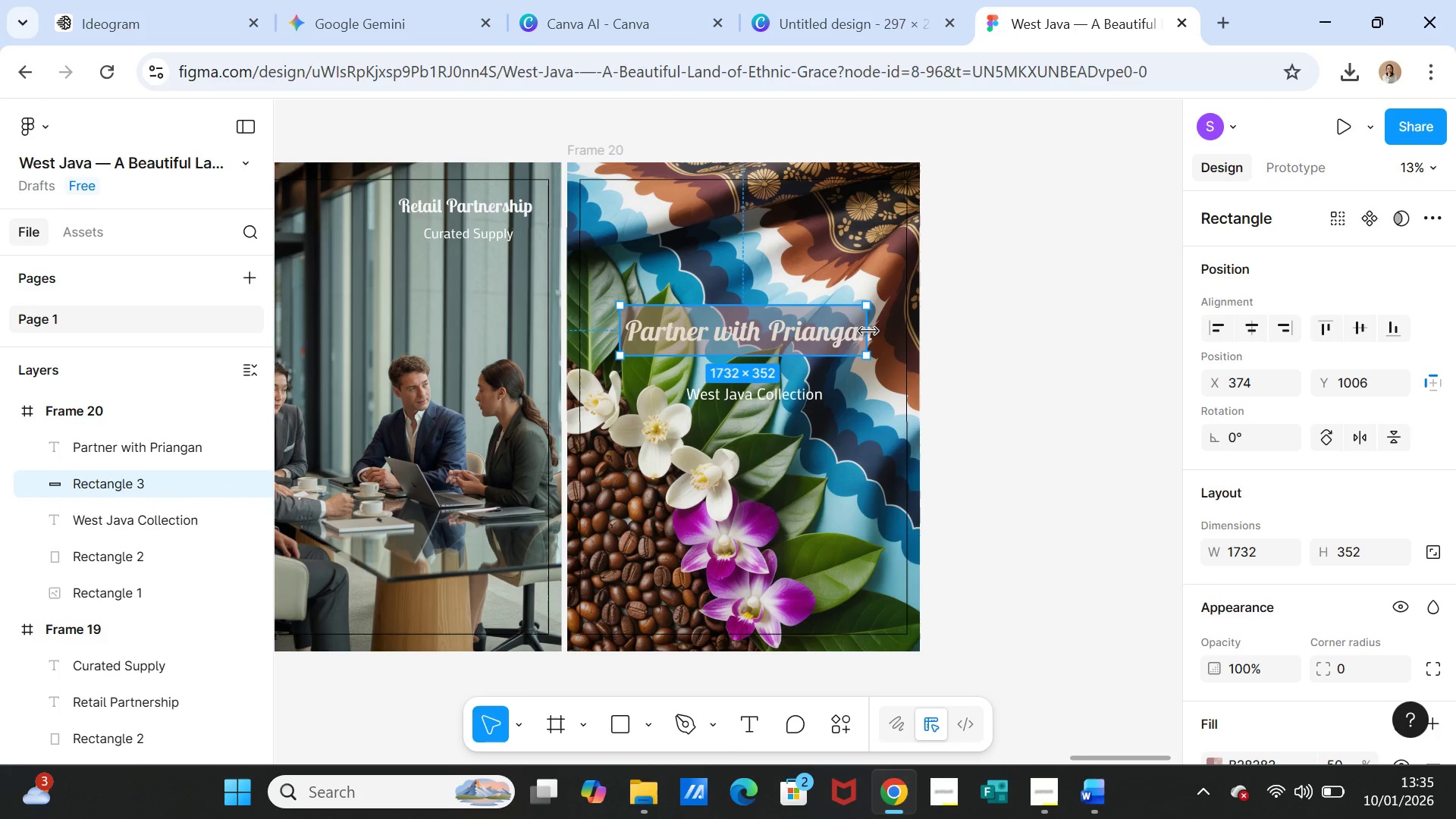 
left_click_drag(start_coordinate=[868, 333], to_coordinate=[876, 333])
 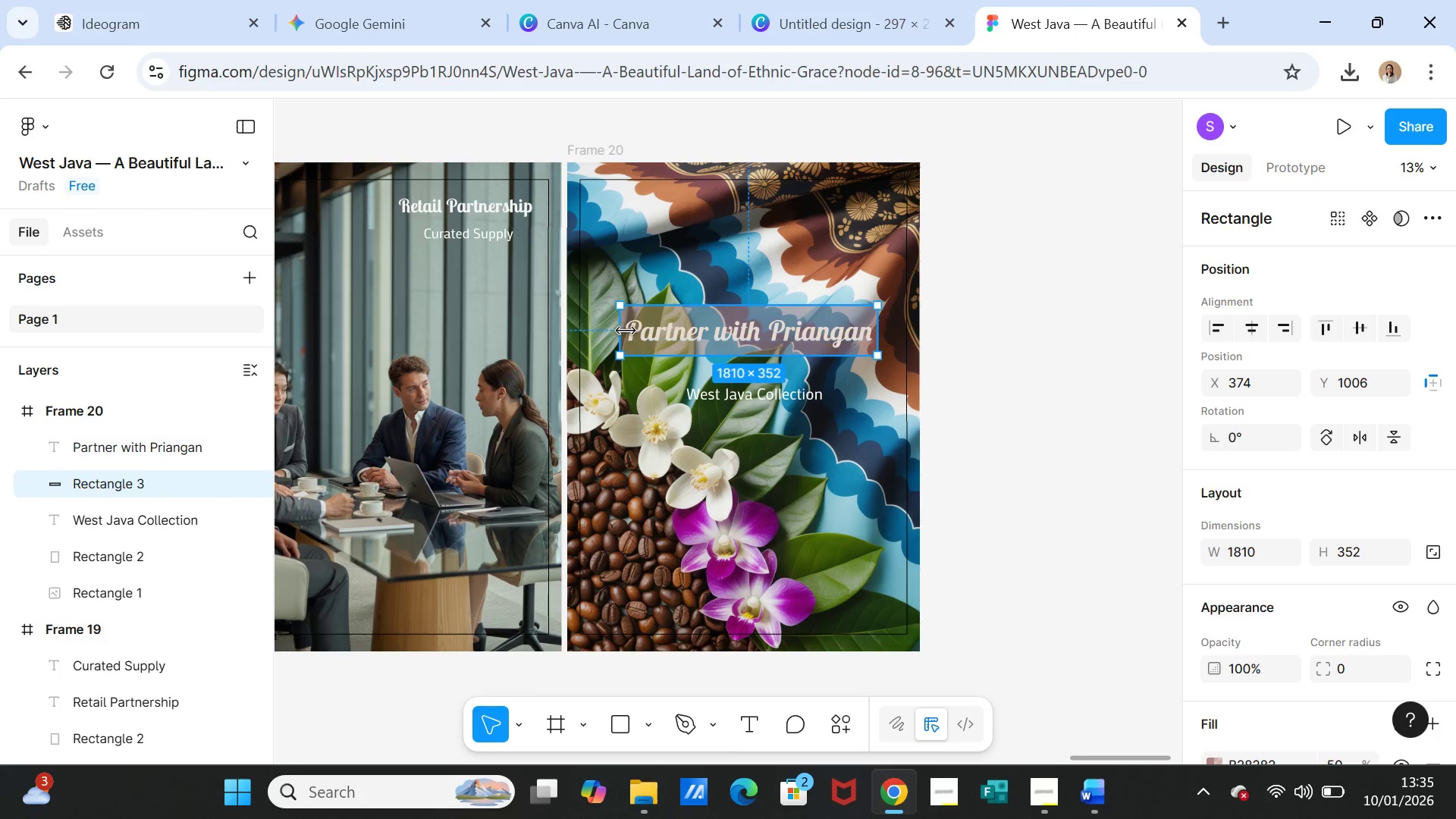 
left_click_drag(start_coordinate=[624, 329], to_coordinate=[613, 329])
 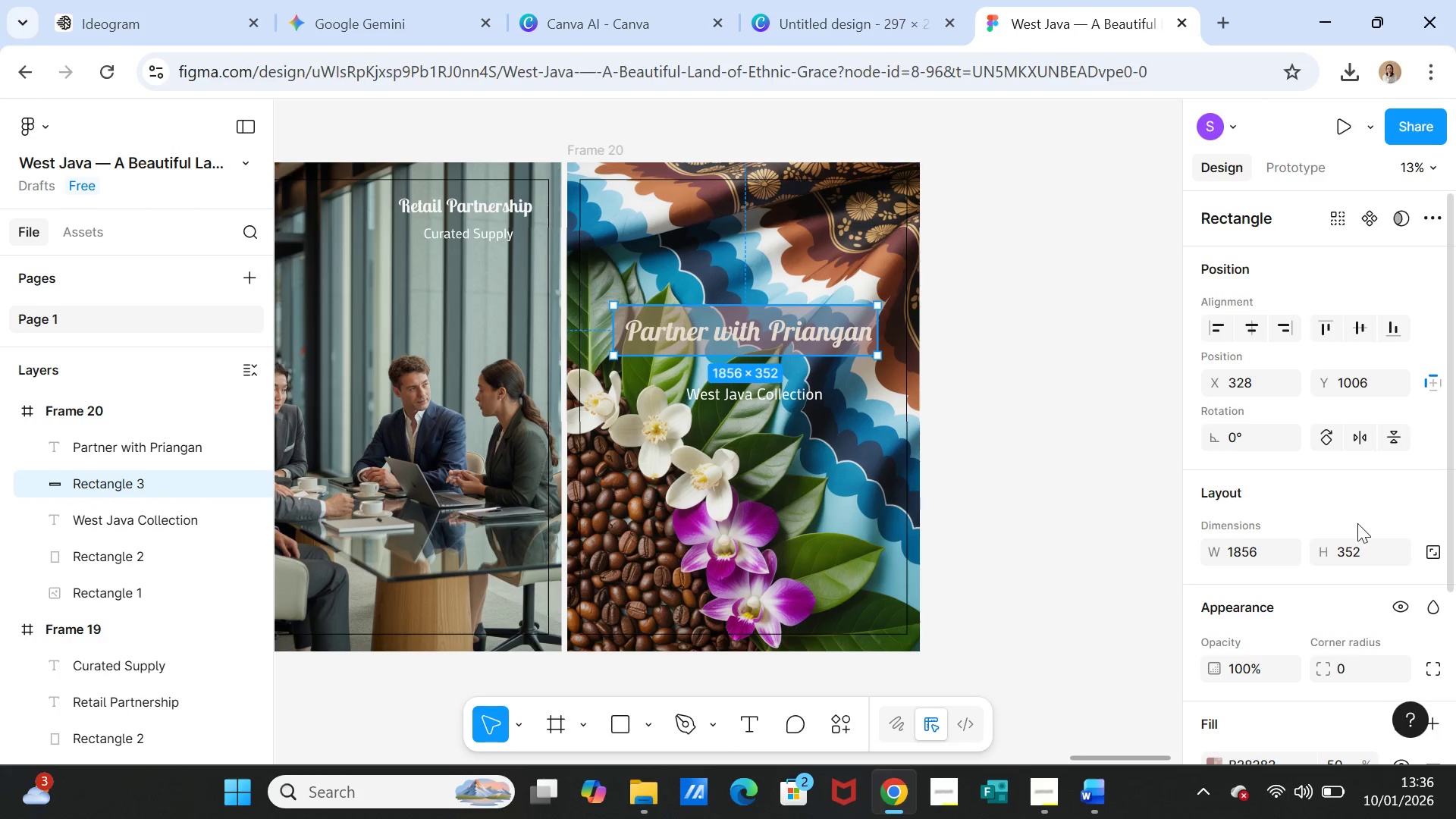 
scroll: coordinate [1404, 570], scroll_direction: down, amount: 6.0
 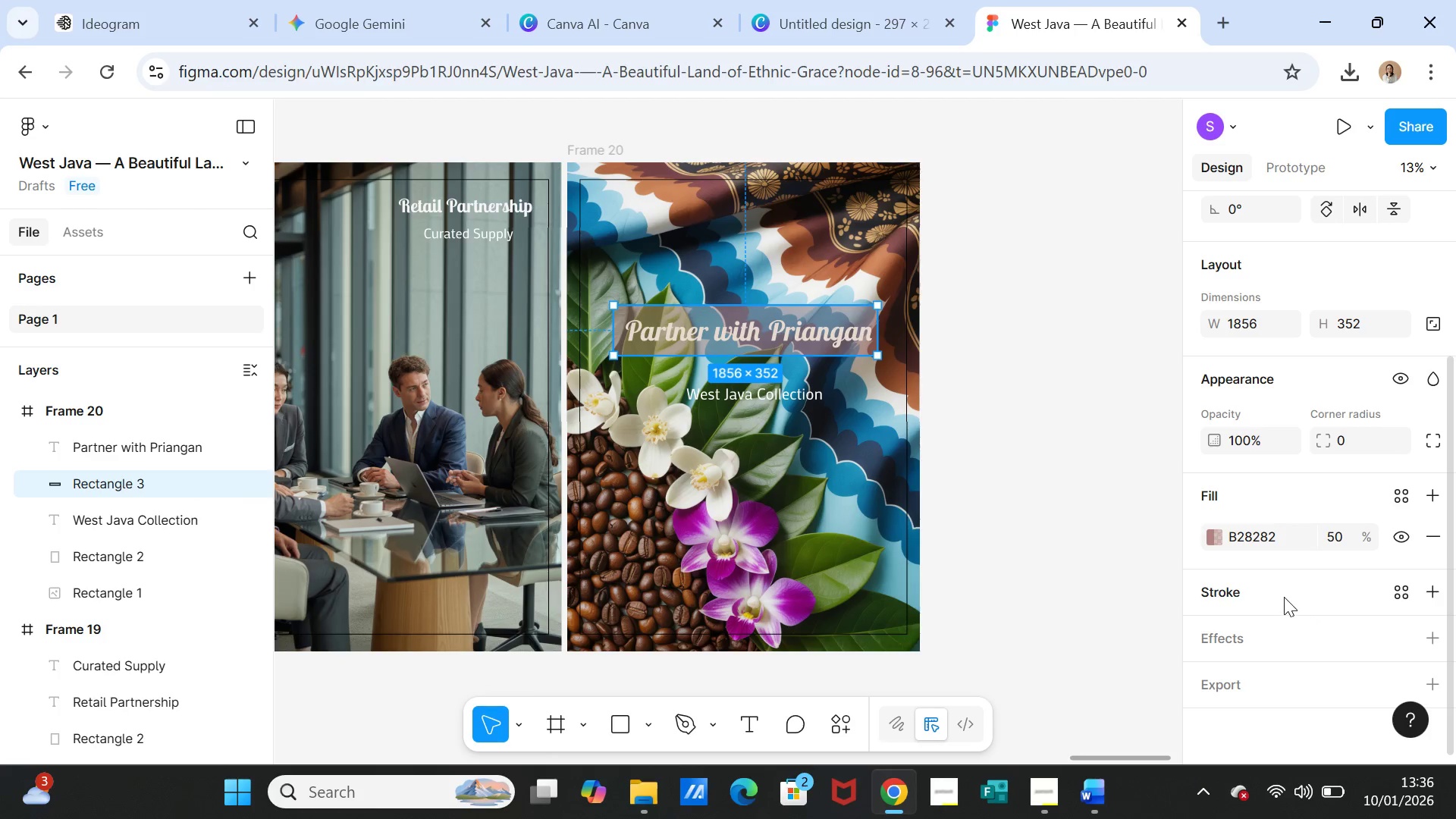 
left_click([1284, 591])
 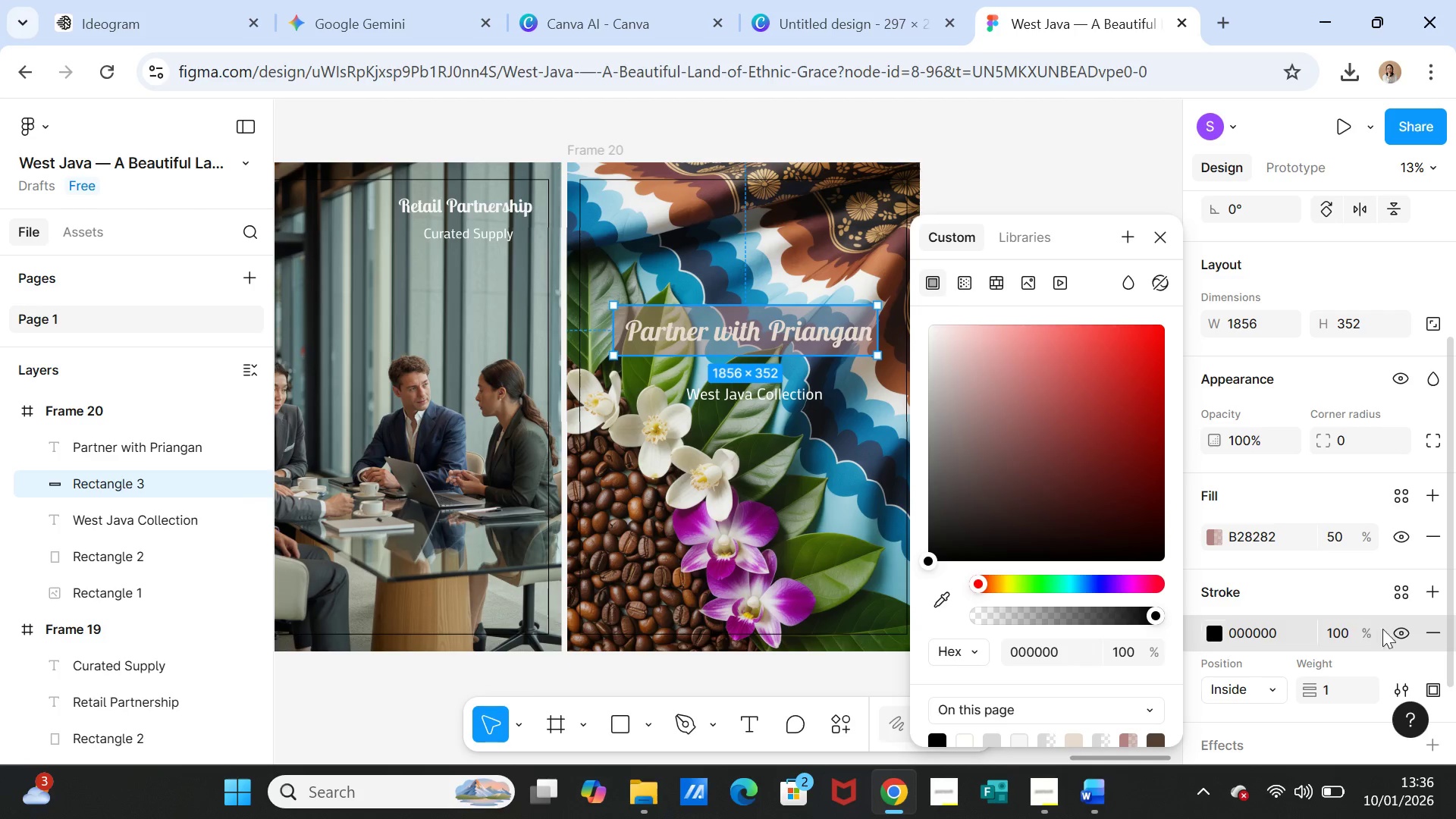 
wait(8.69)
 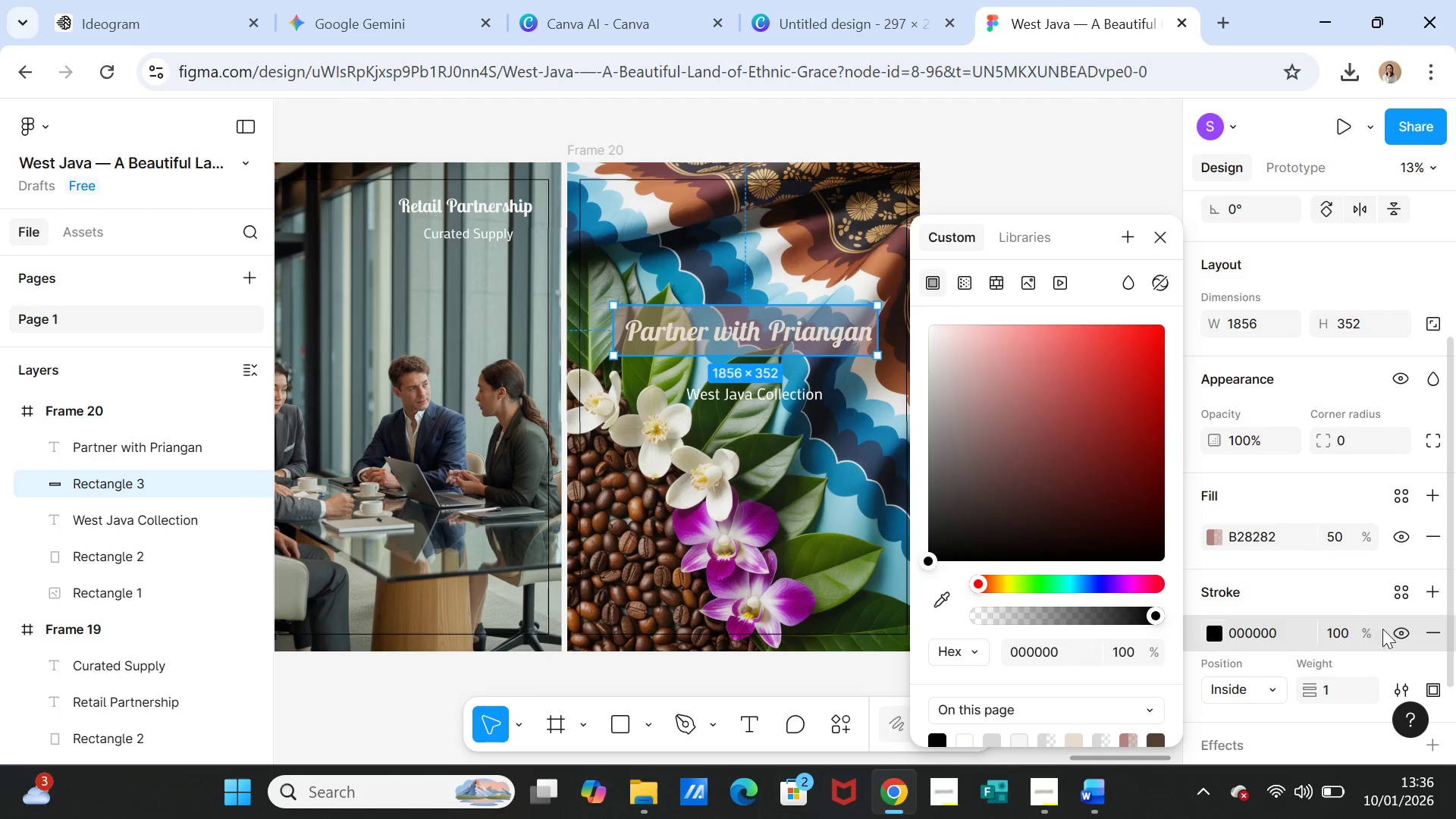 
left_click([984, 388])
 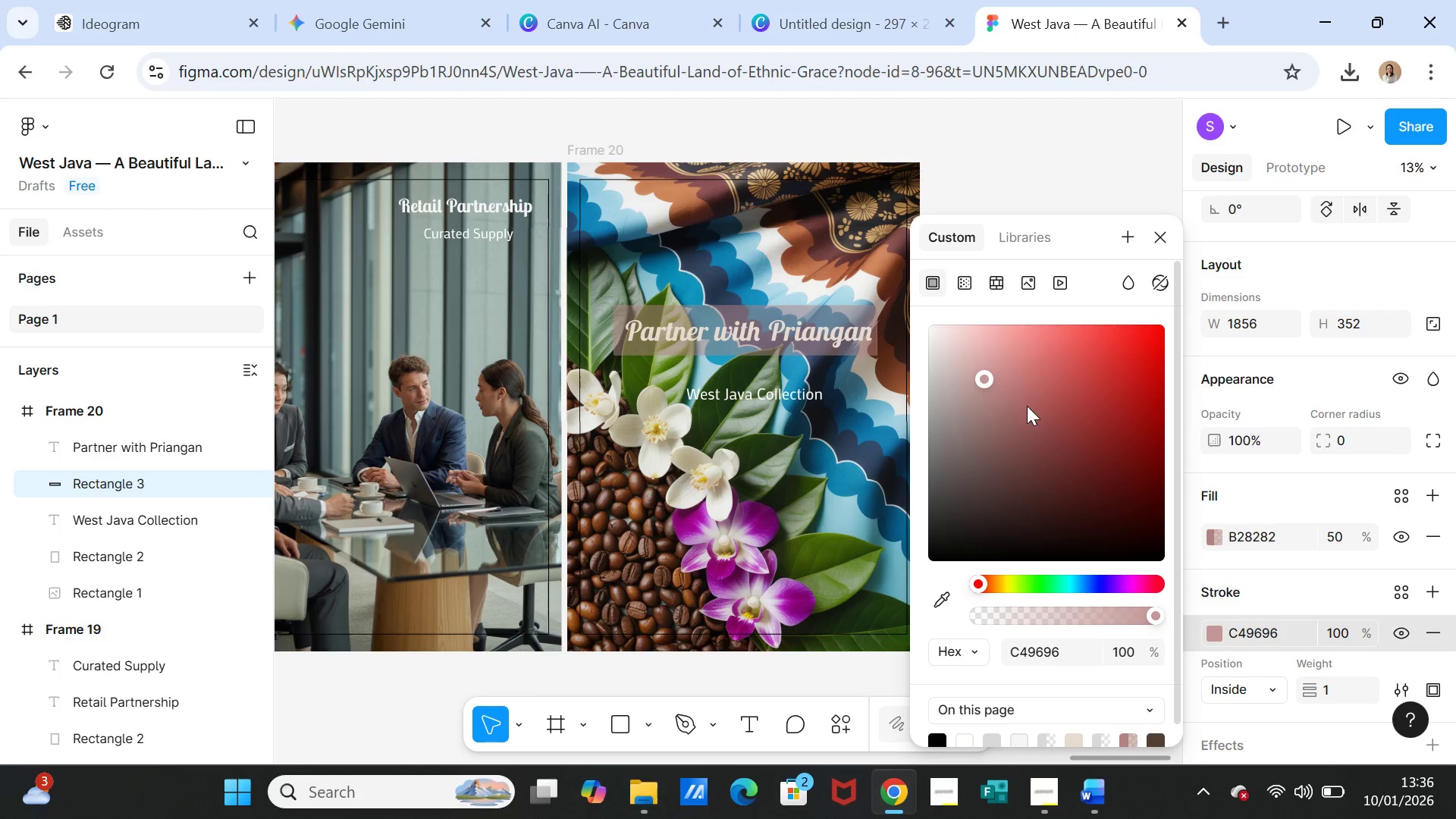 
left_click([1027, 406])
 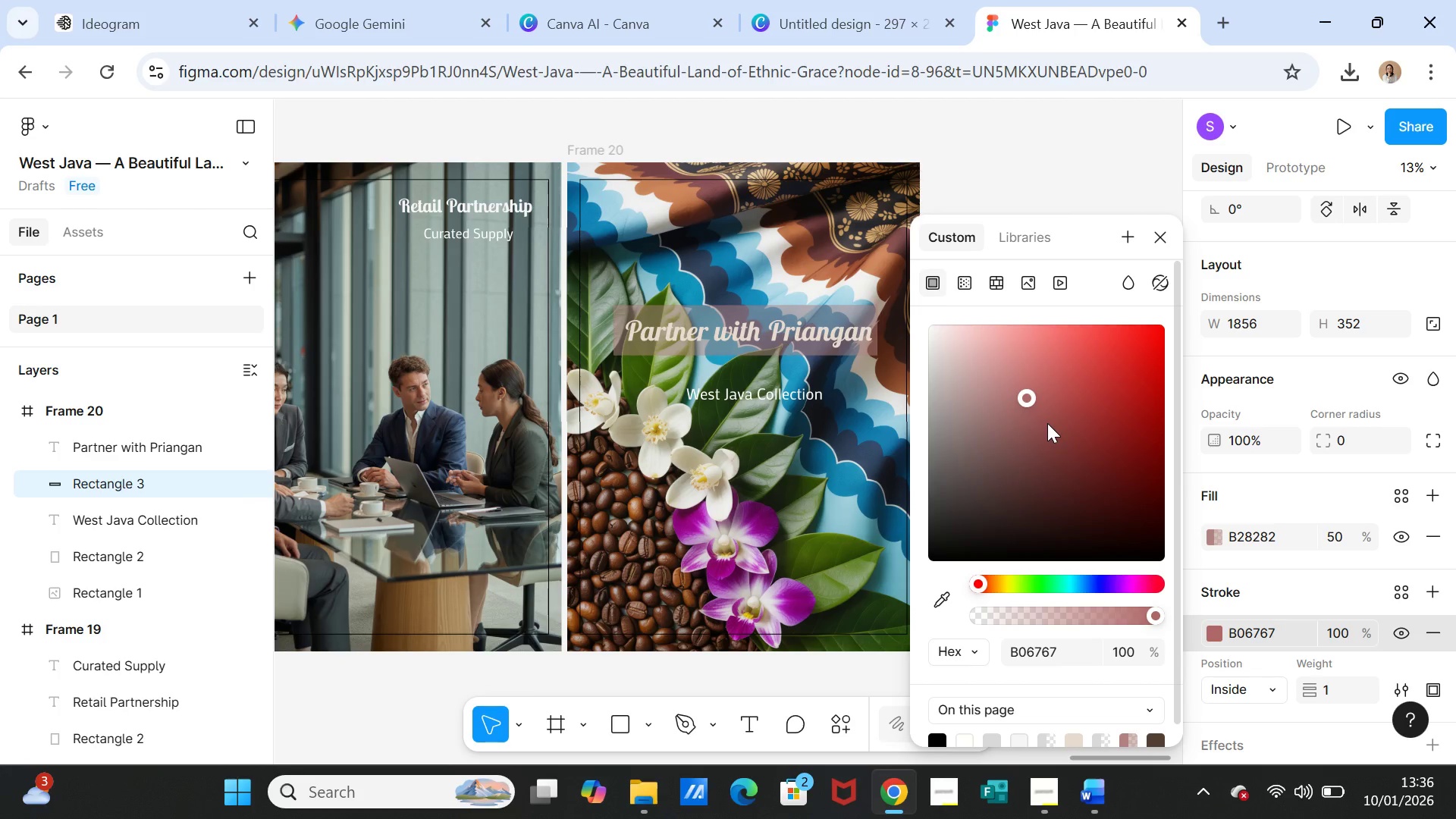 
left_click([1047, 423])
 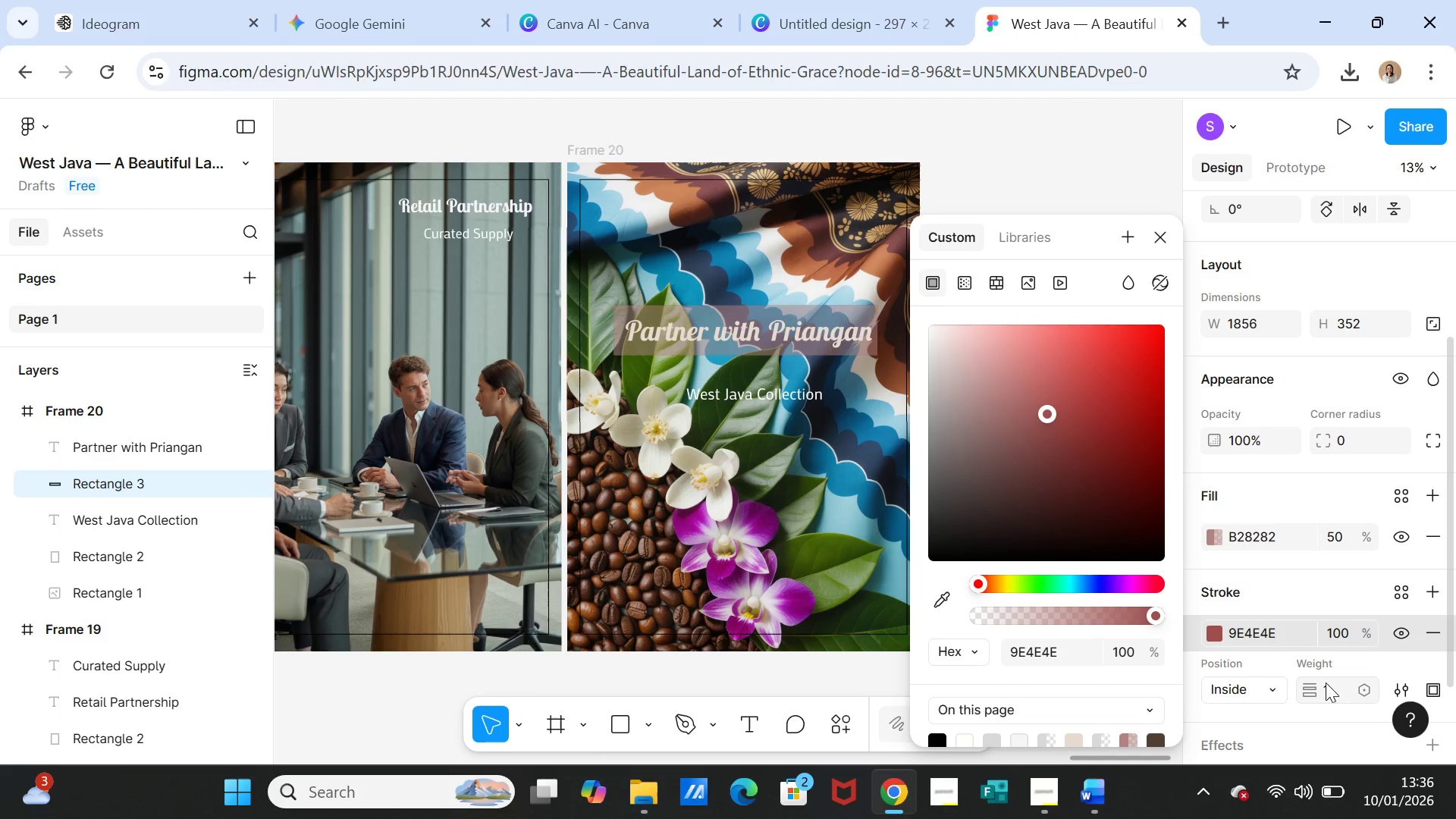 
left_click([1337, 691])
 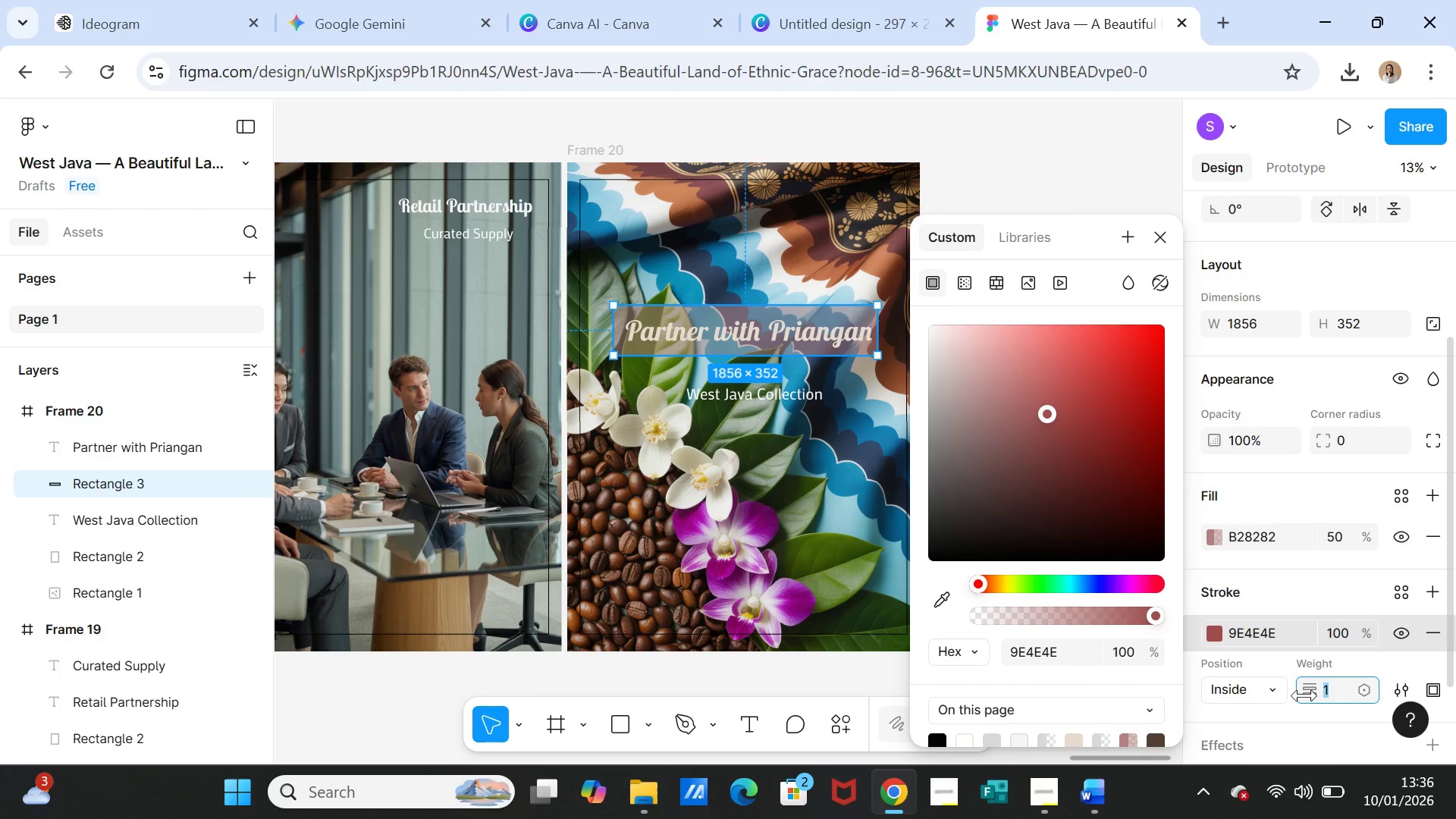 
key(5)
 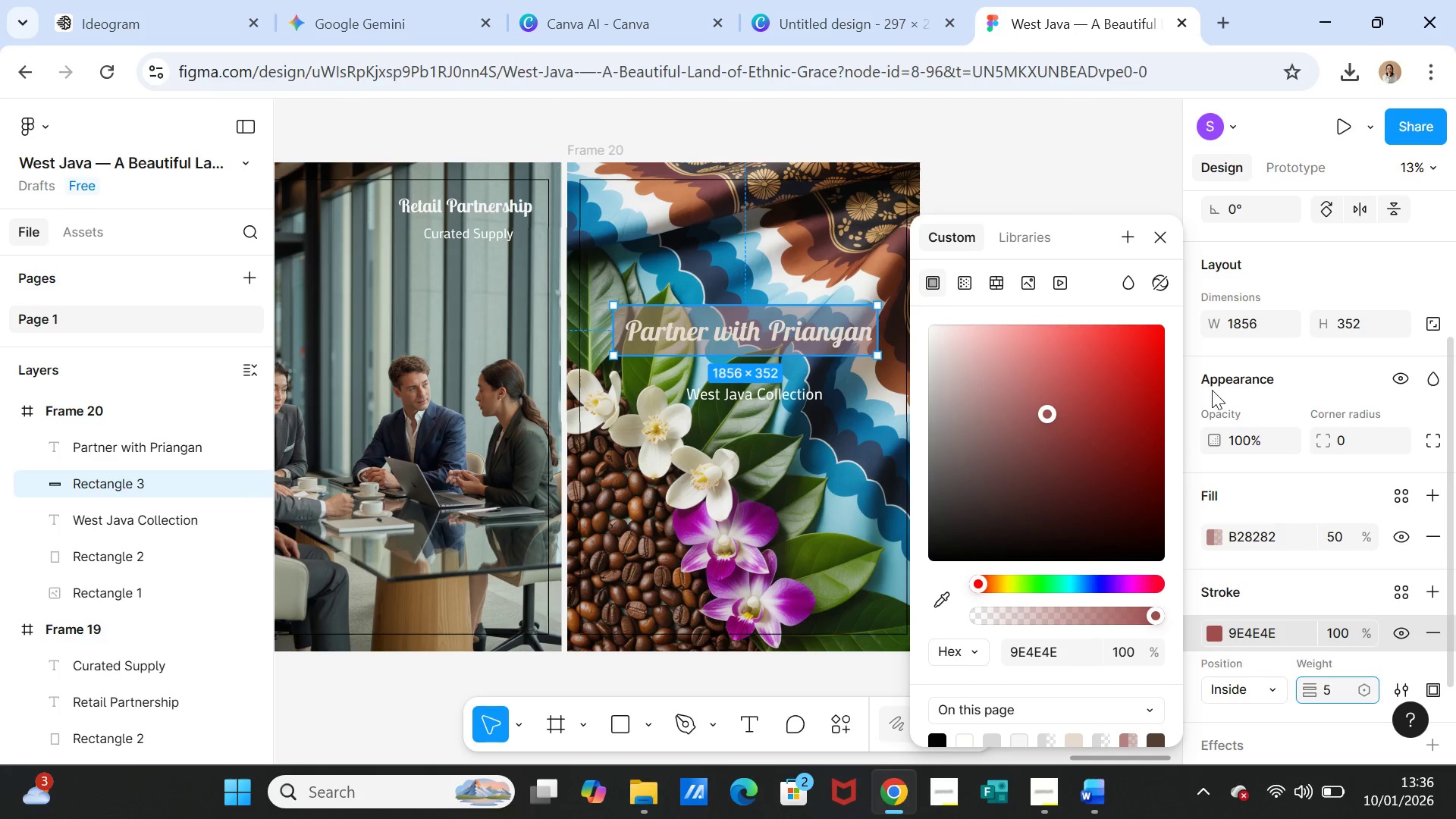 
key(Enter)
 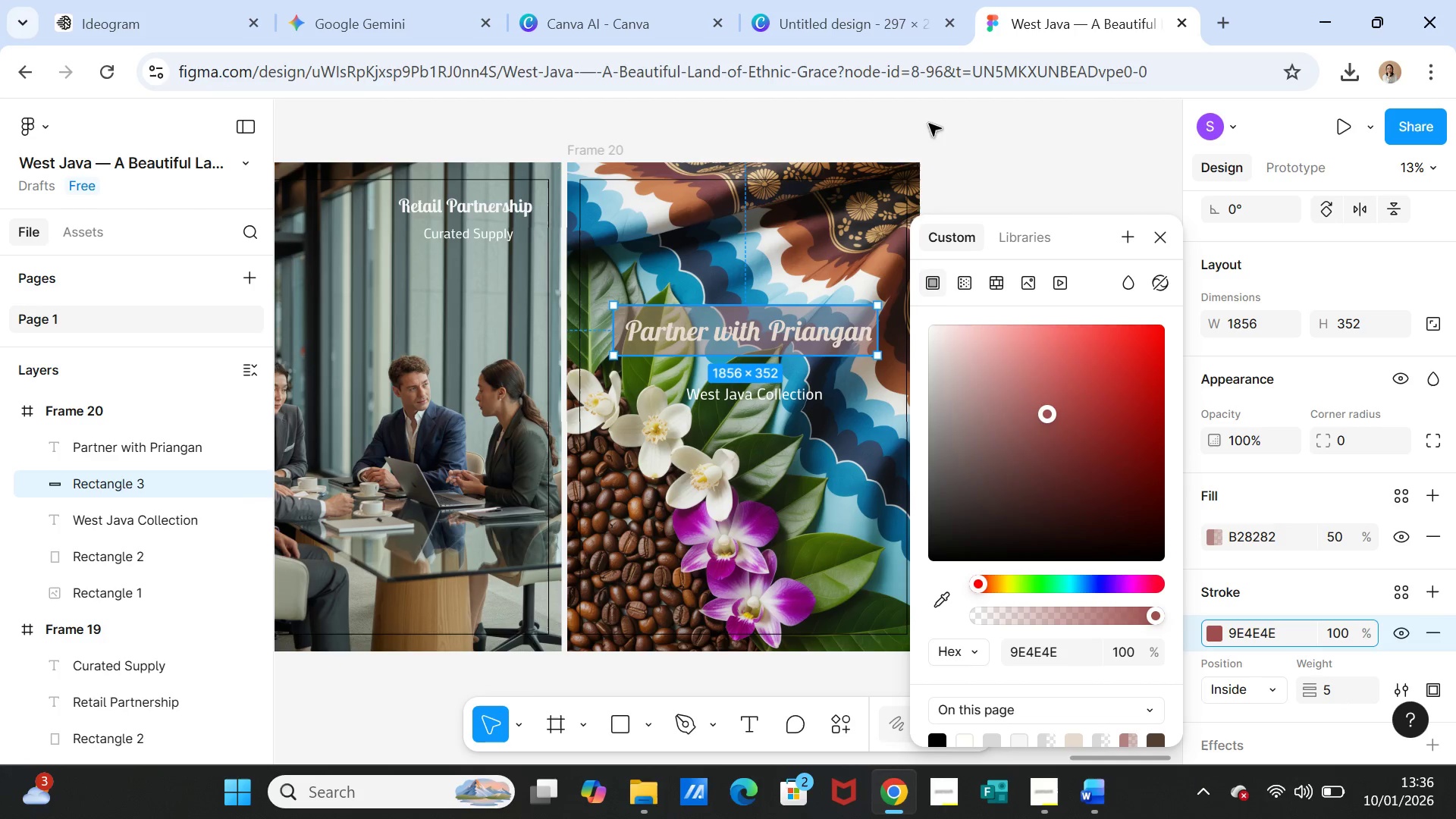 
left_click([984, 164])
 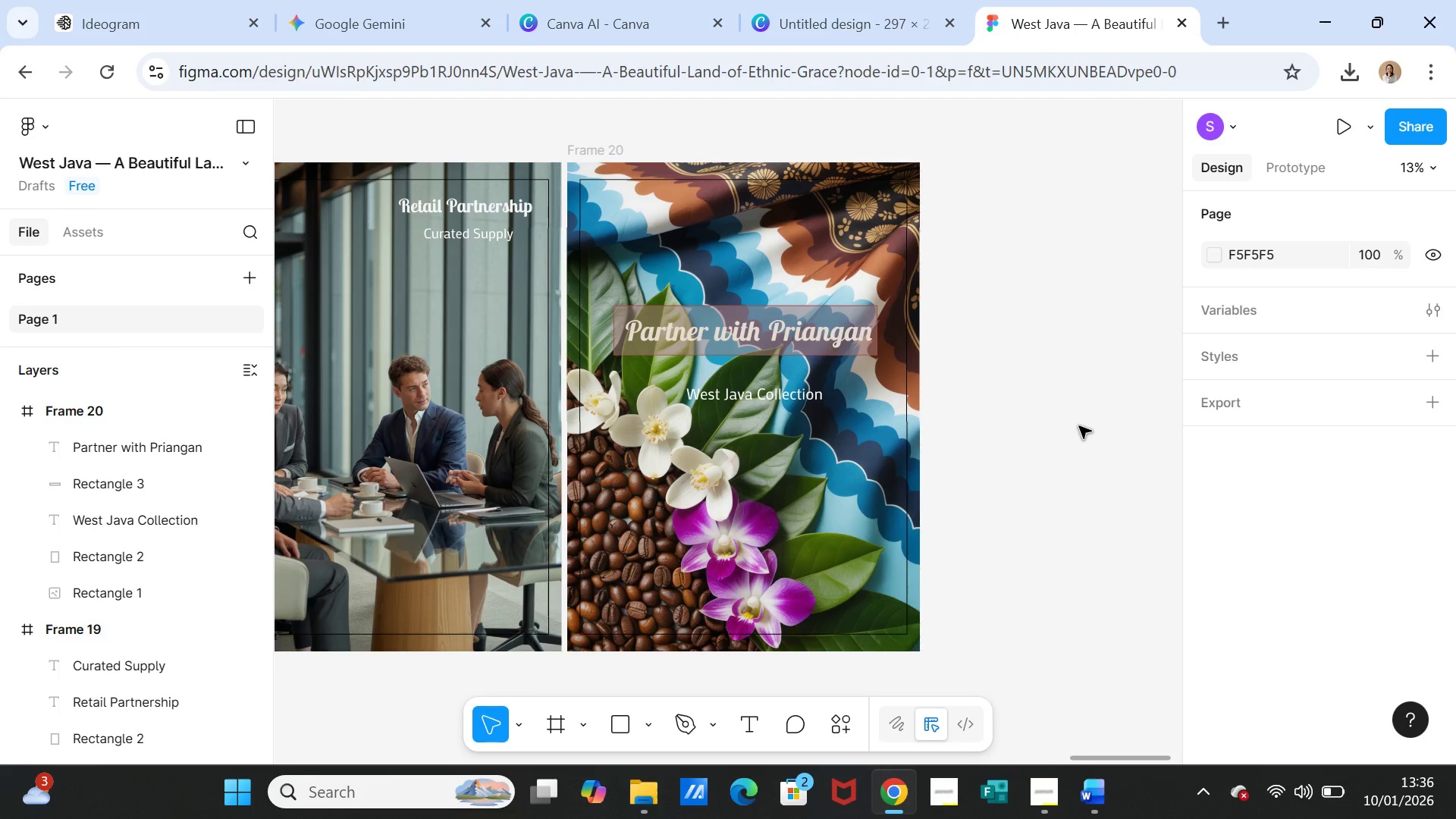 
left_click([780, 397])
 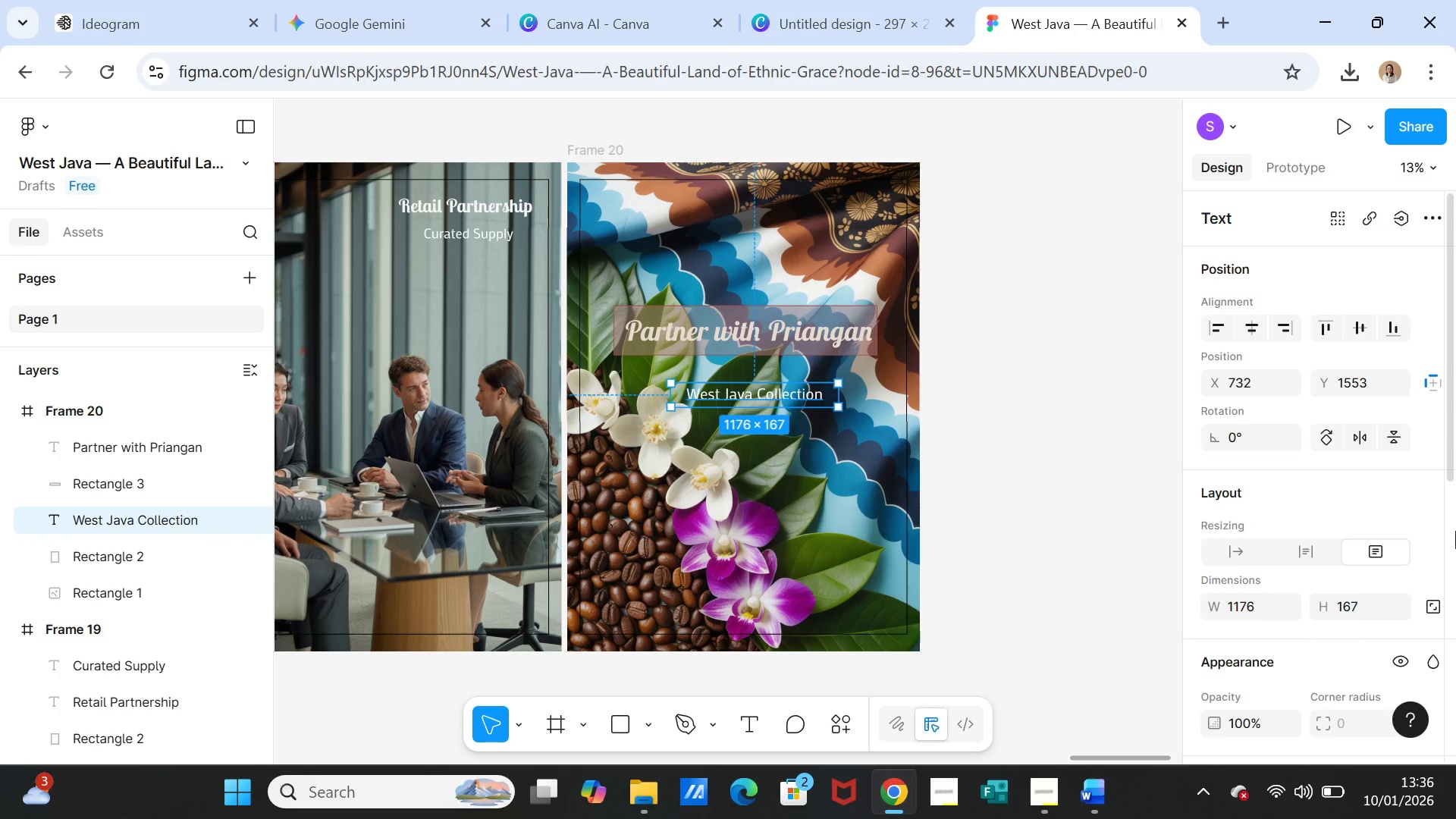 
scroll: coordinate [1451, 569], scroll_direction: down, amount: 3.0
 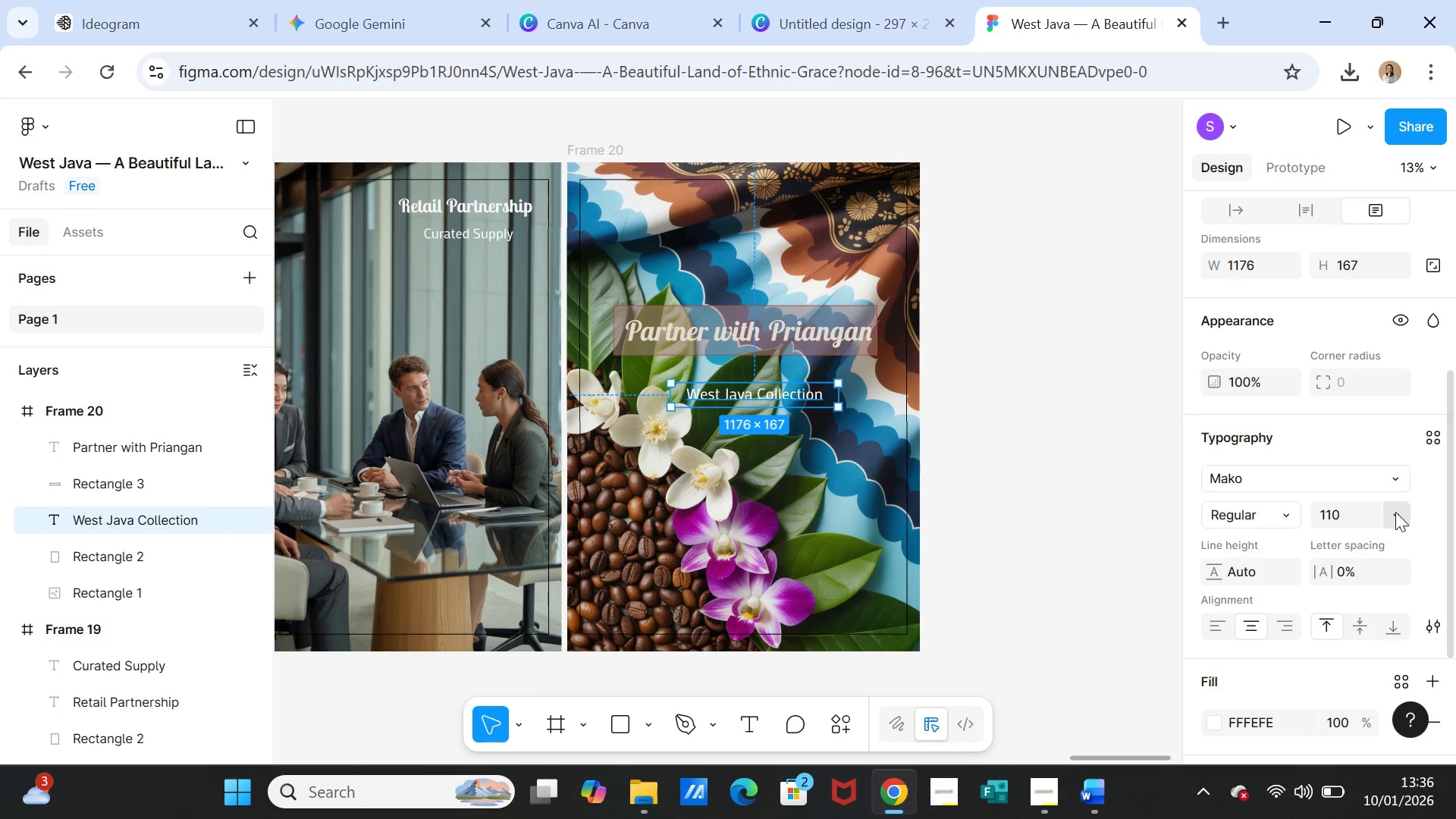 
left_click([1398, 512])
 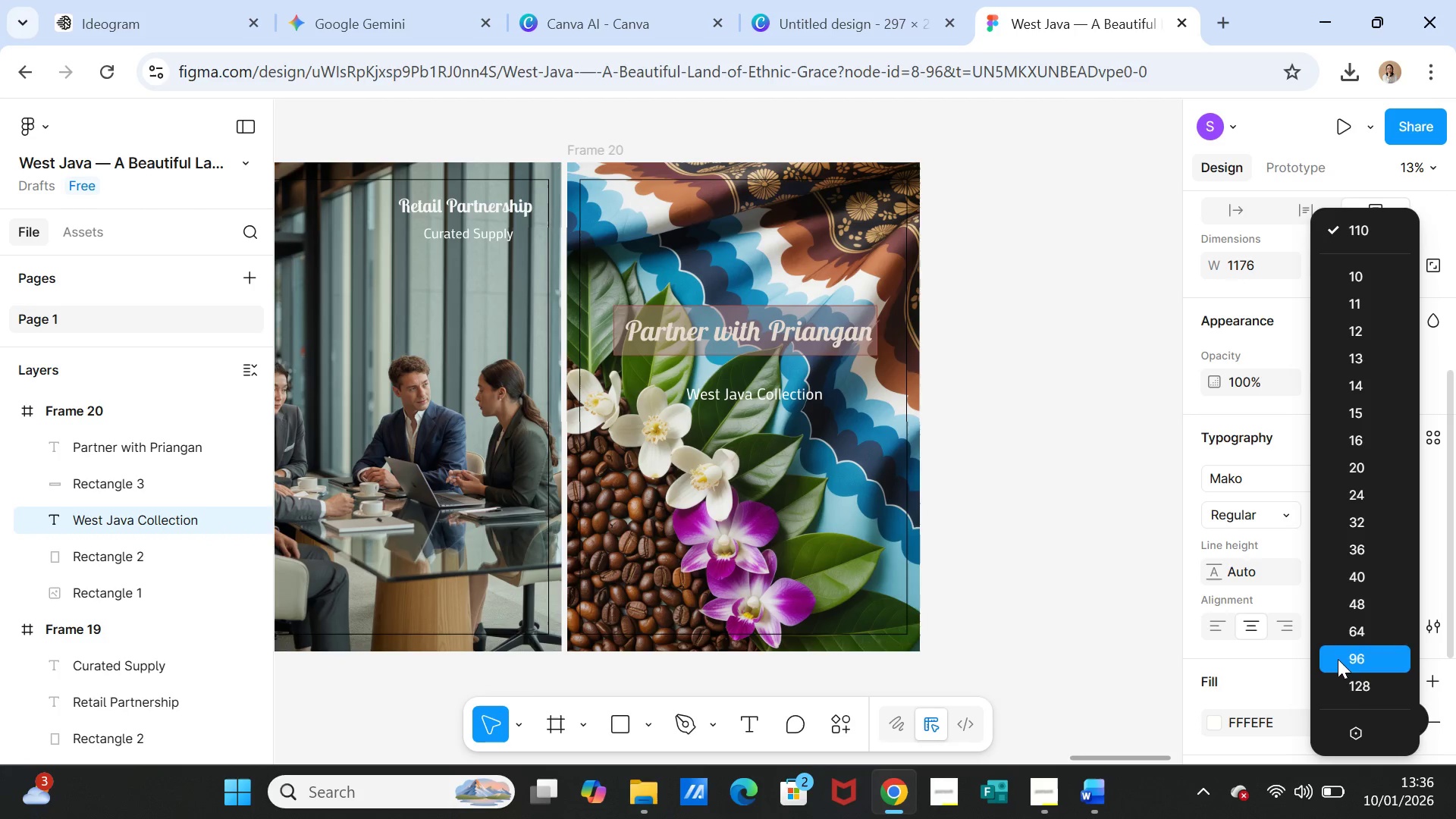 
left_click([1350, 693])
 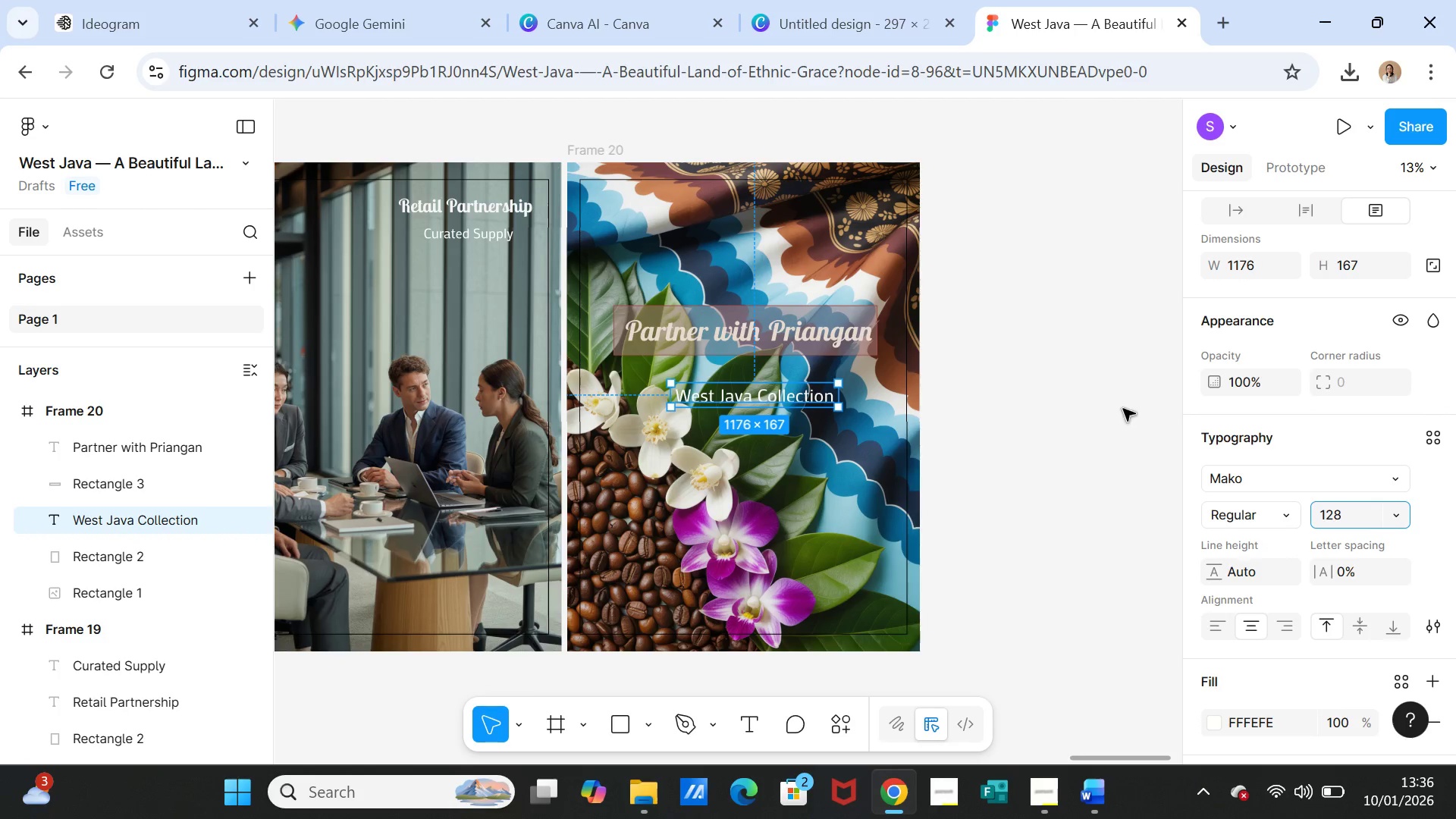 
left_click([1123, 409])
 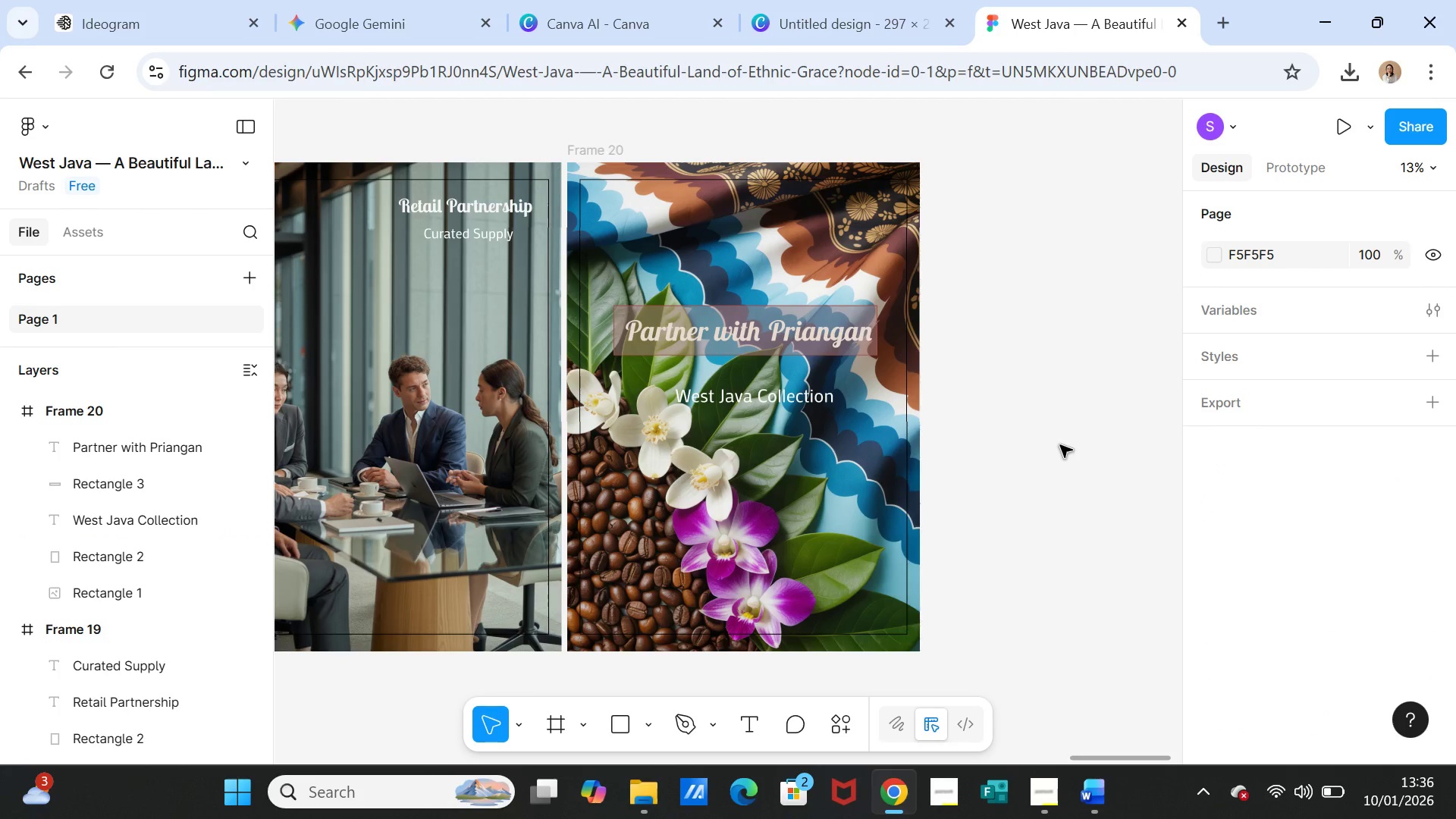 
left_click([1060, 445])
 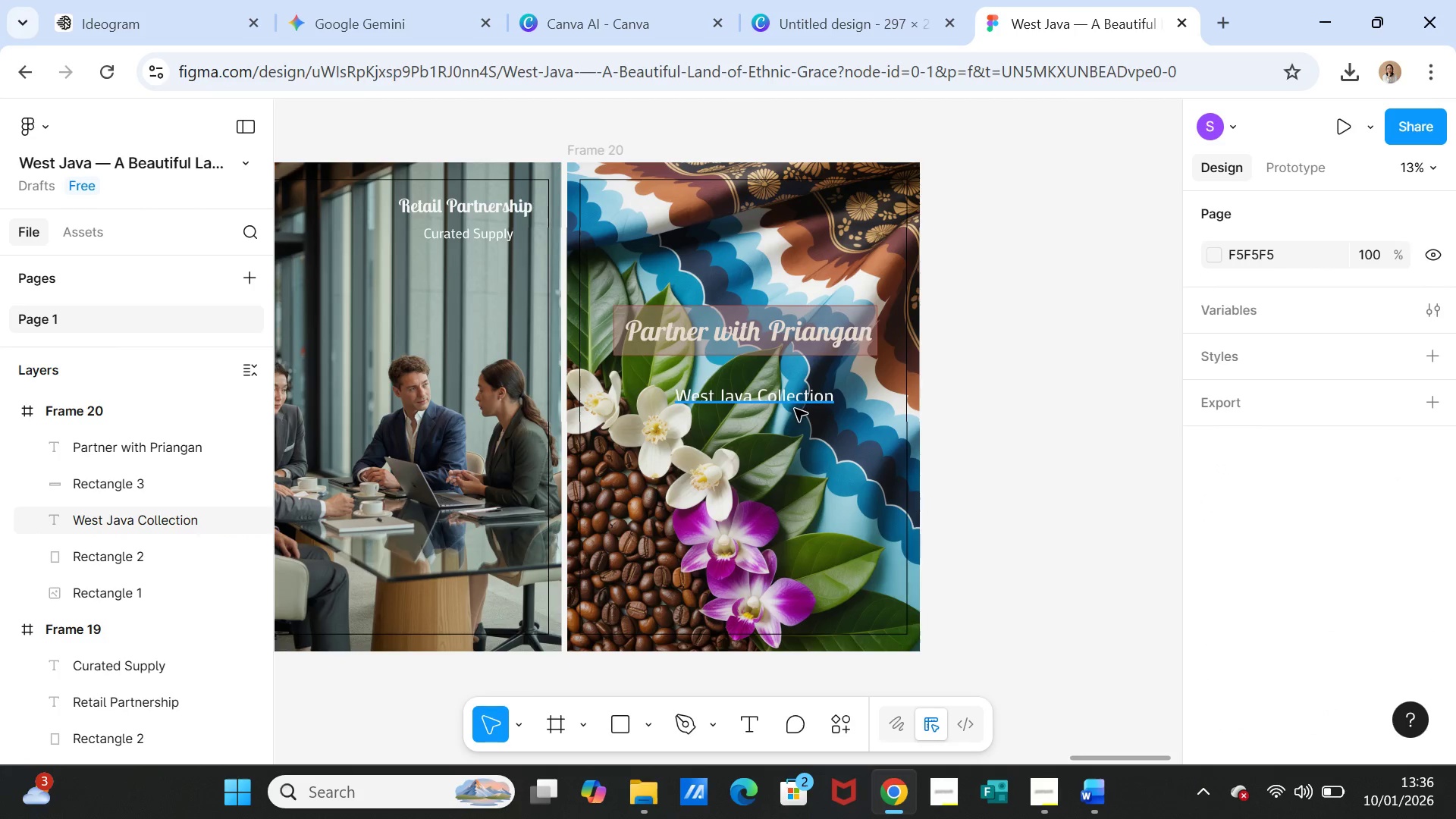 
left_click_drag(start_coordinate=[795, 409], to_coordinate=[795, 396])
 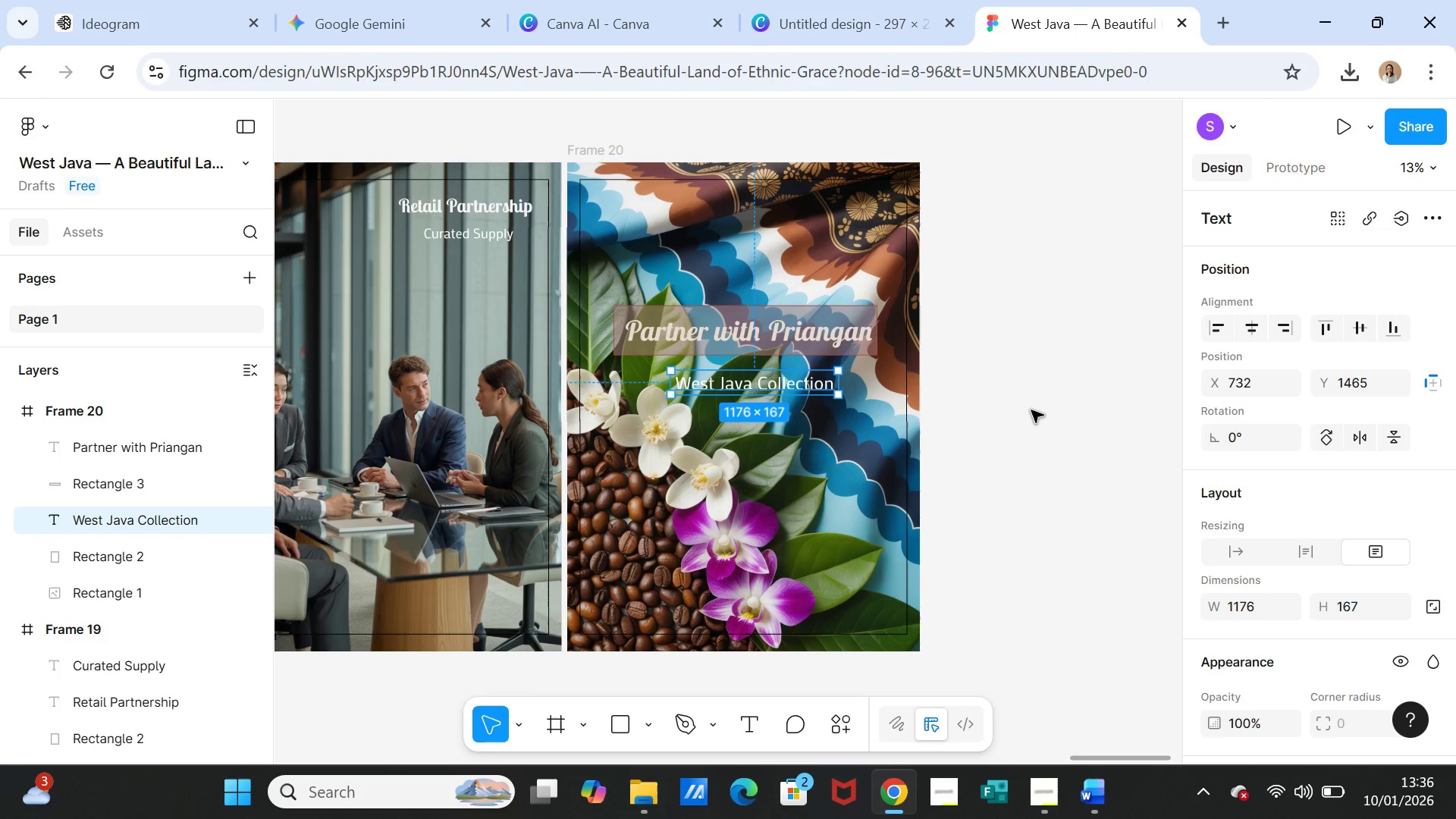 
left_click([1031, 410])
 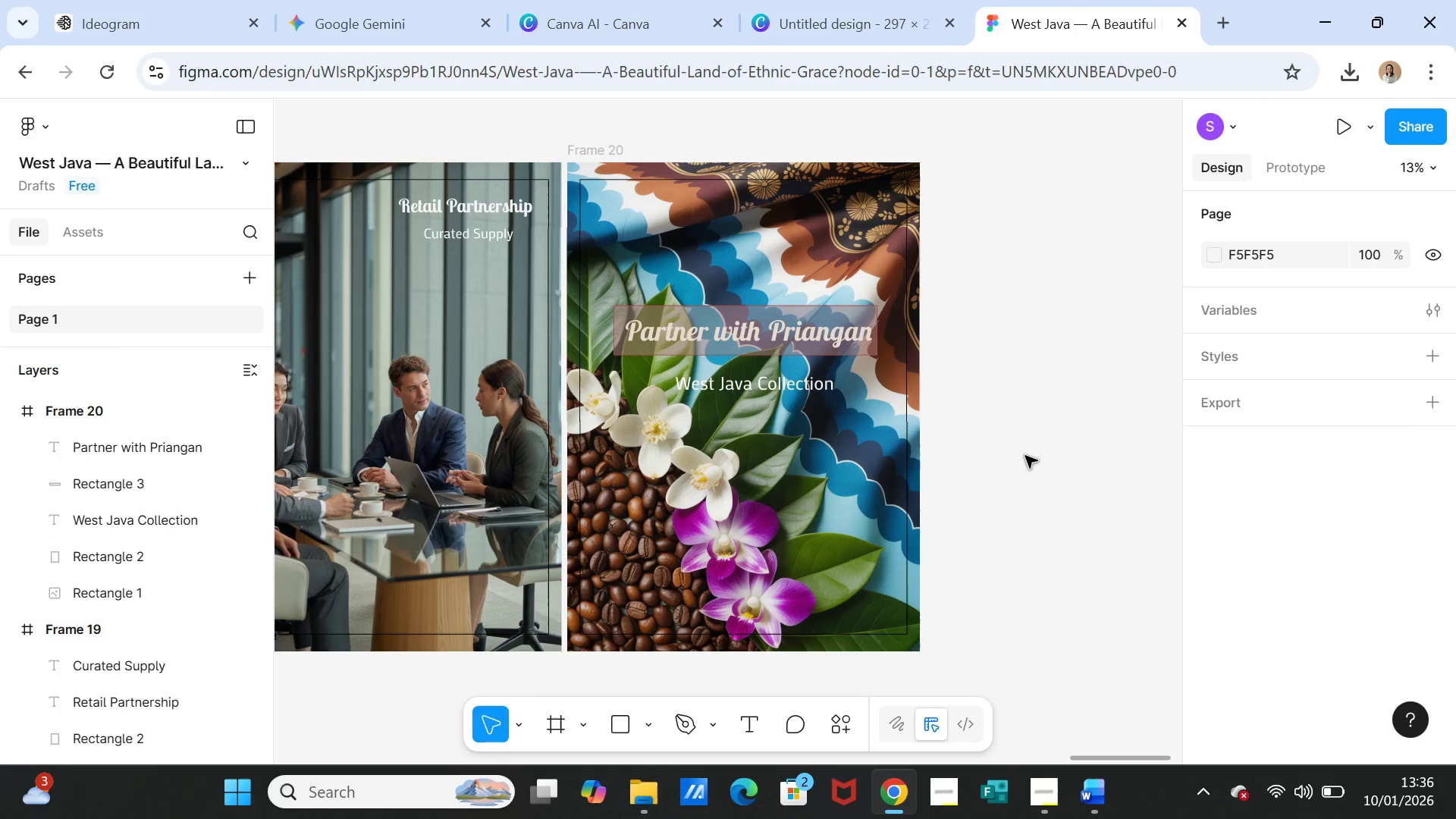 
scroll: coordinate [1025, 458], scroll_direction: down, amount: 1.0
 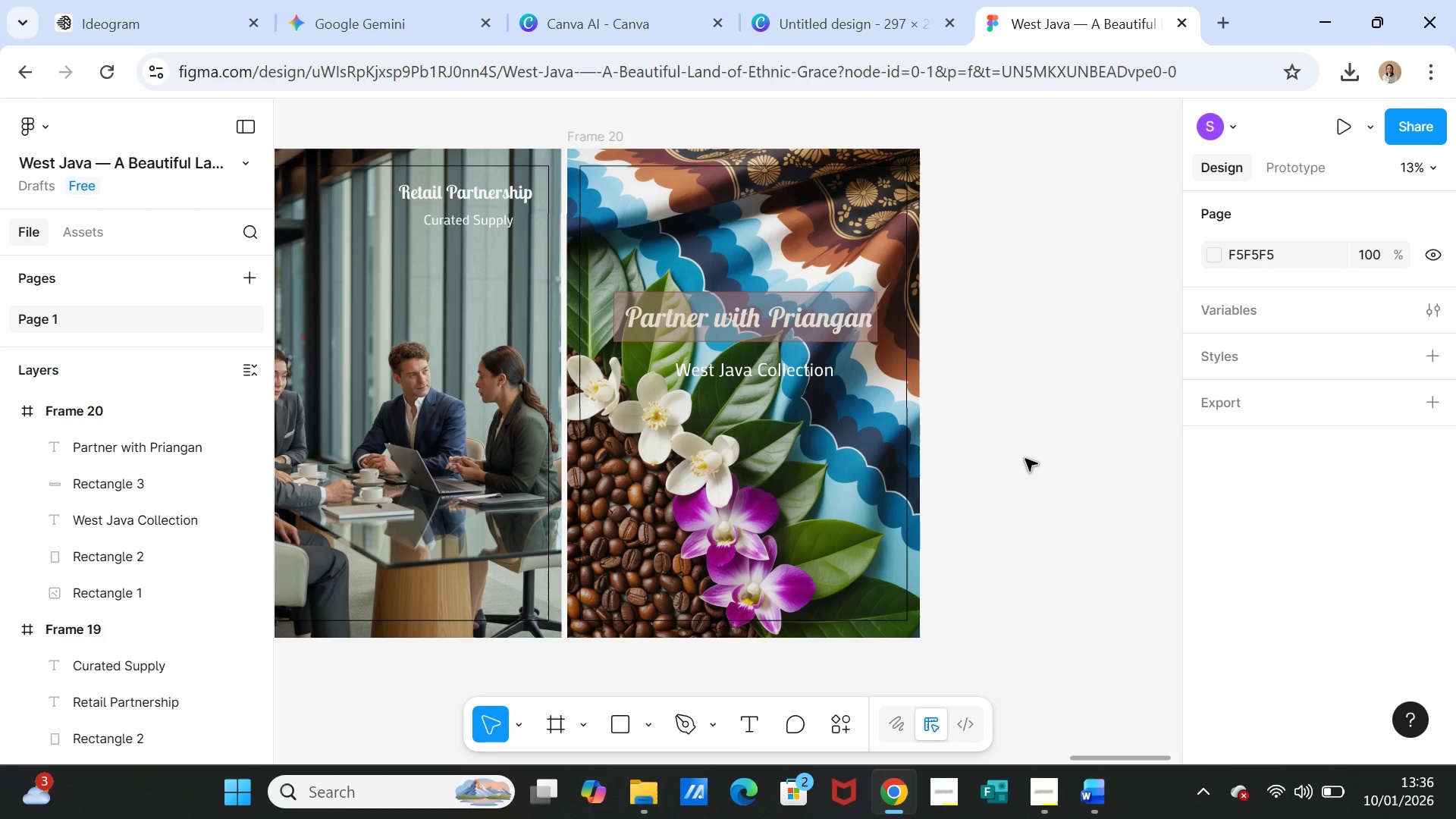 
left_click([1025, 459])
 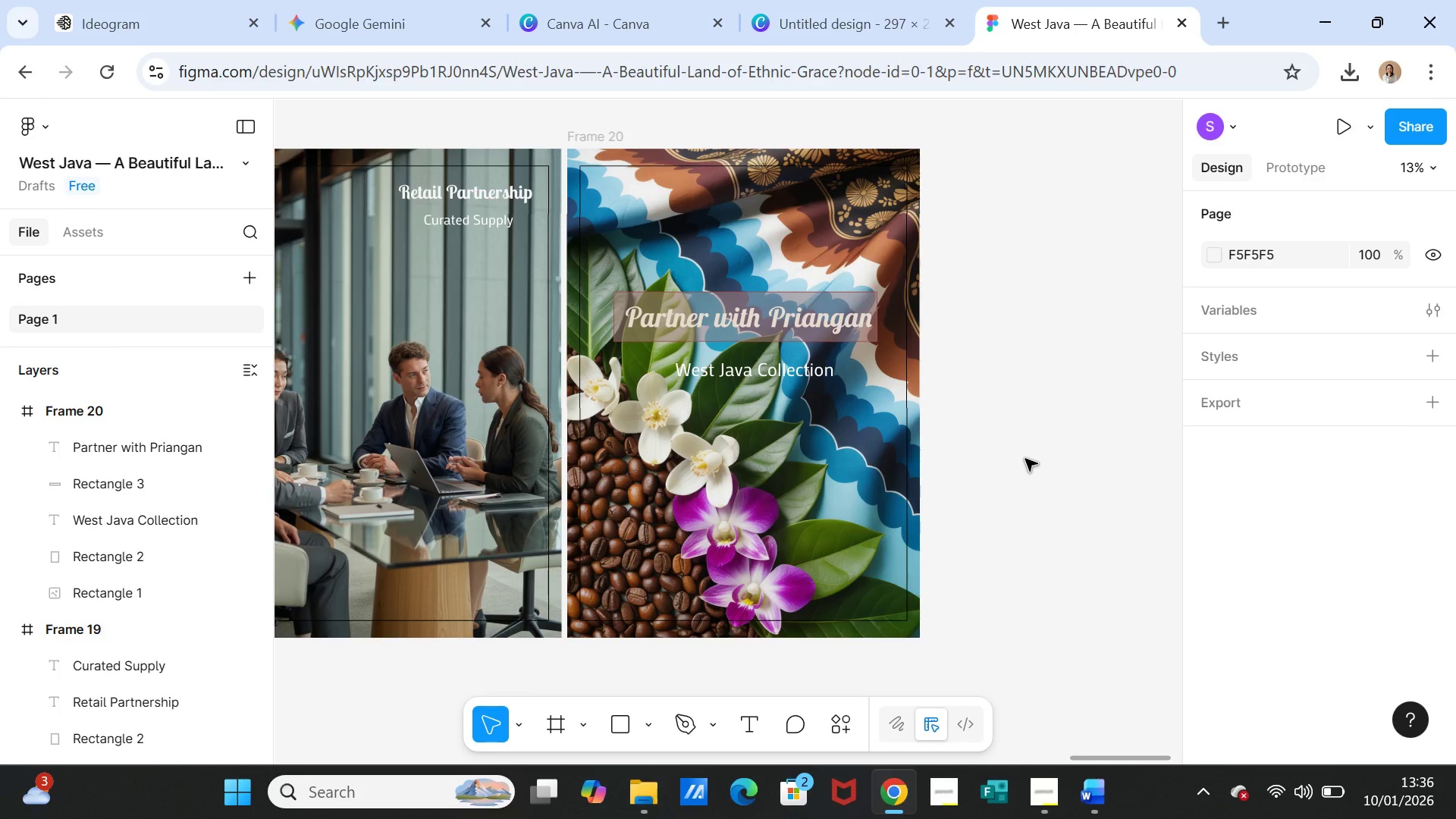 
wait(5.14)
 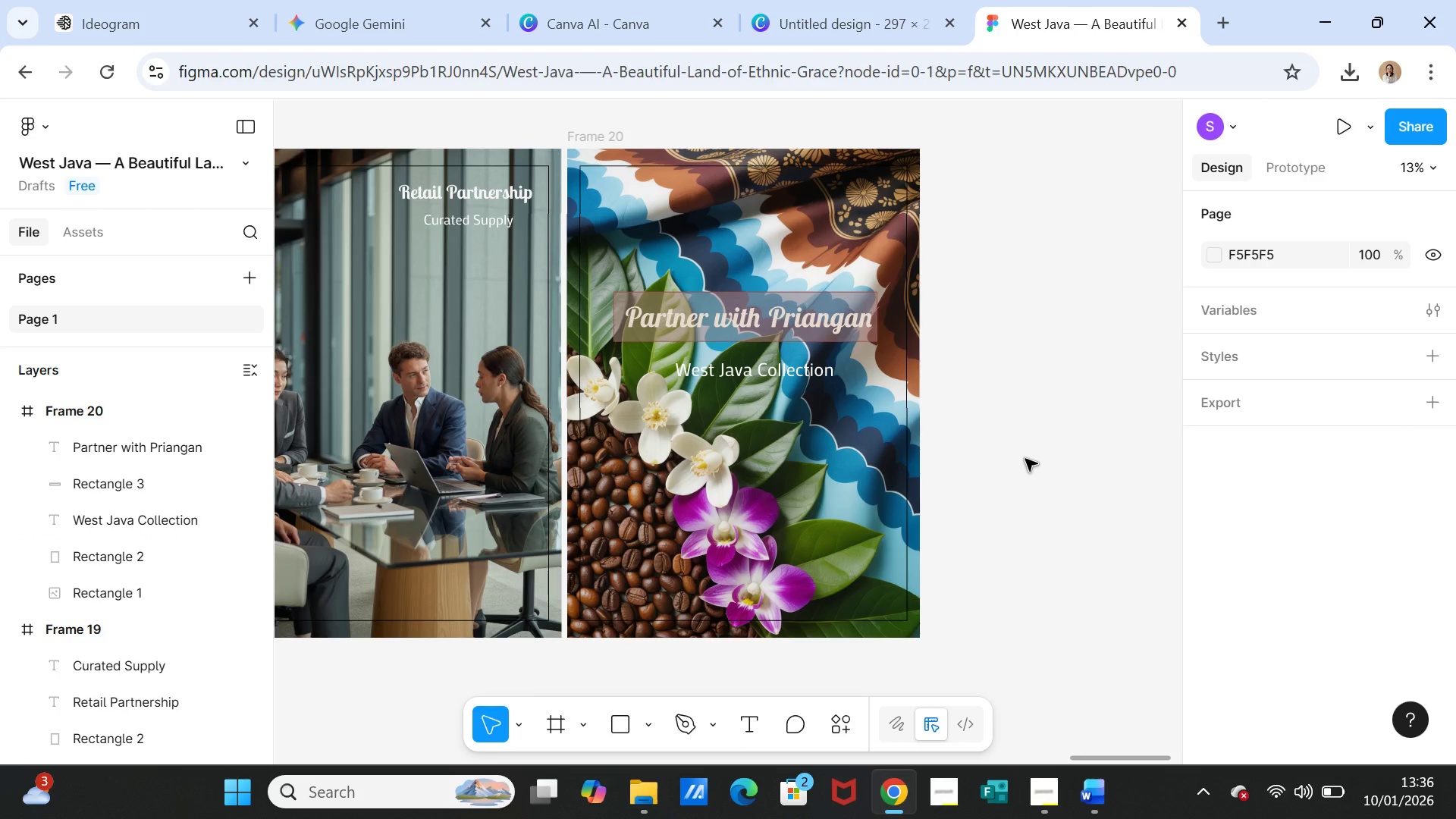 
left_click([1040, 786])